 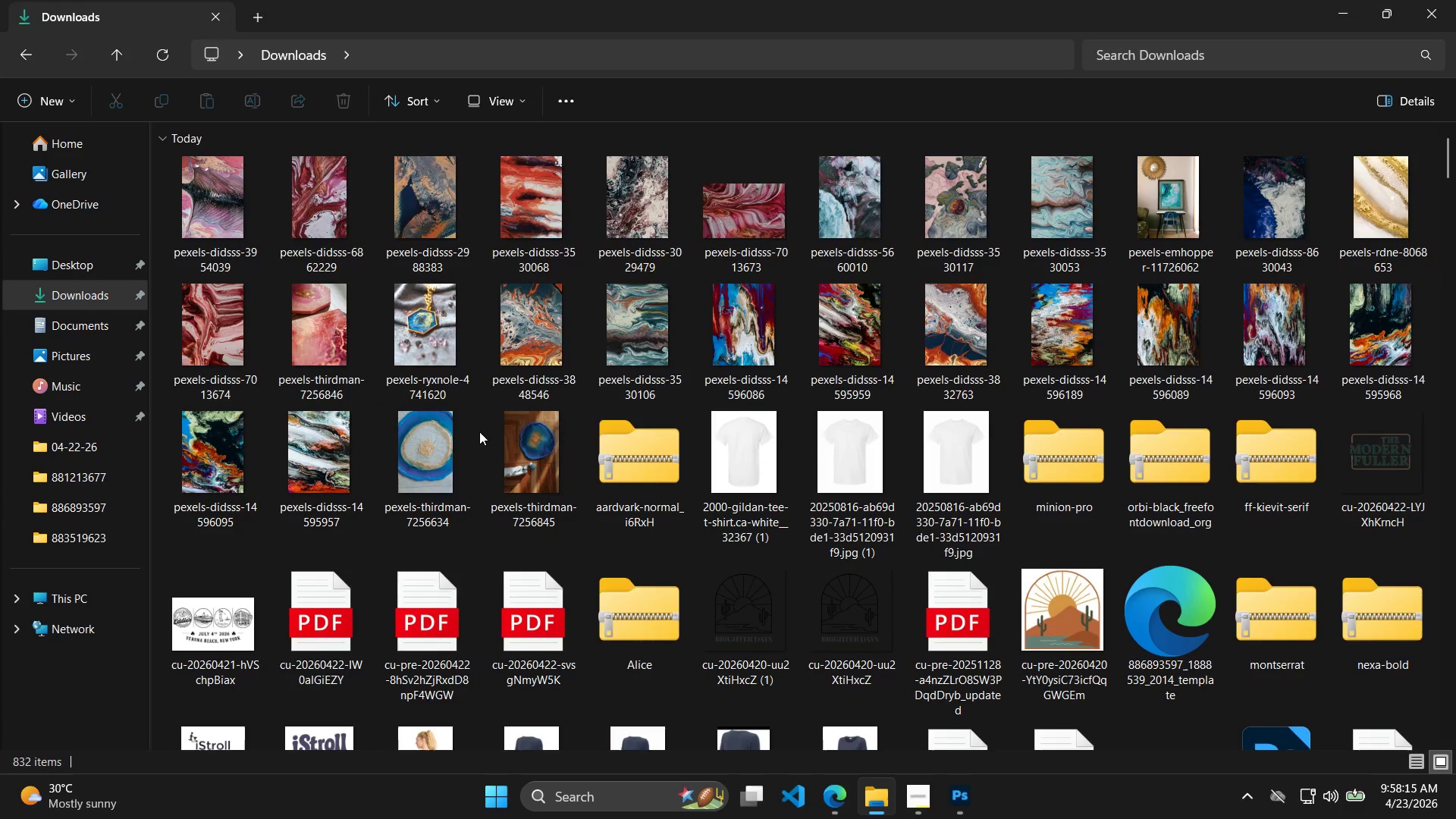 
left_click([216, 211])
 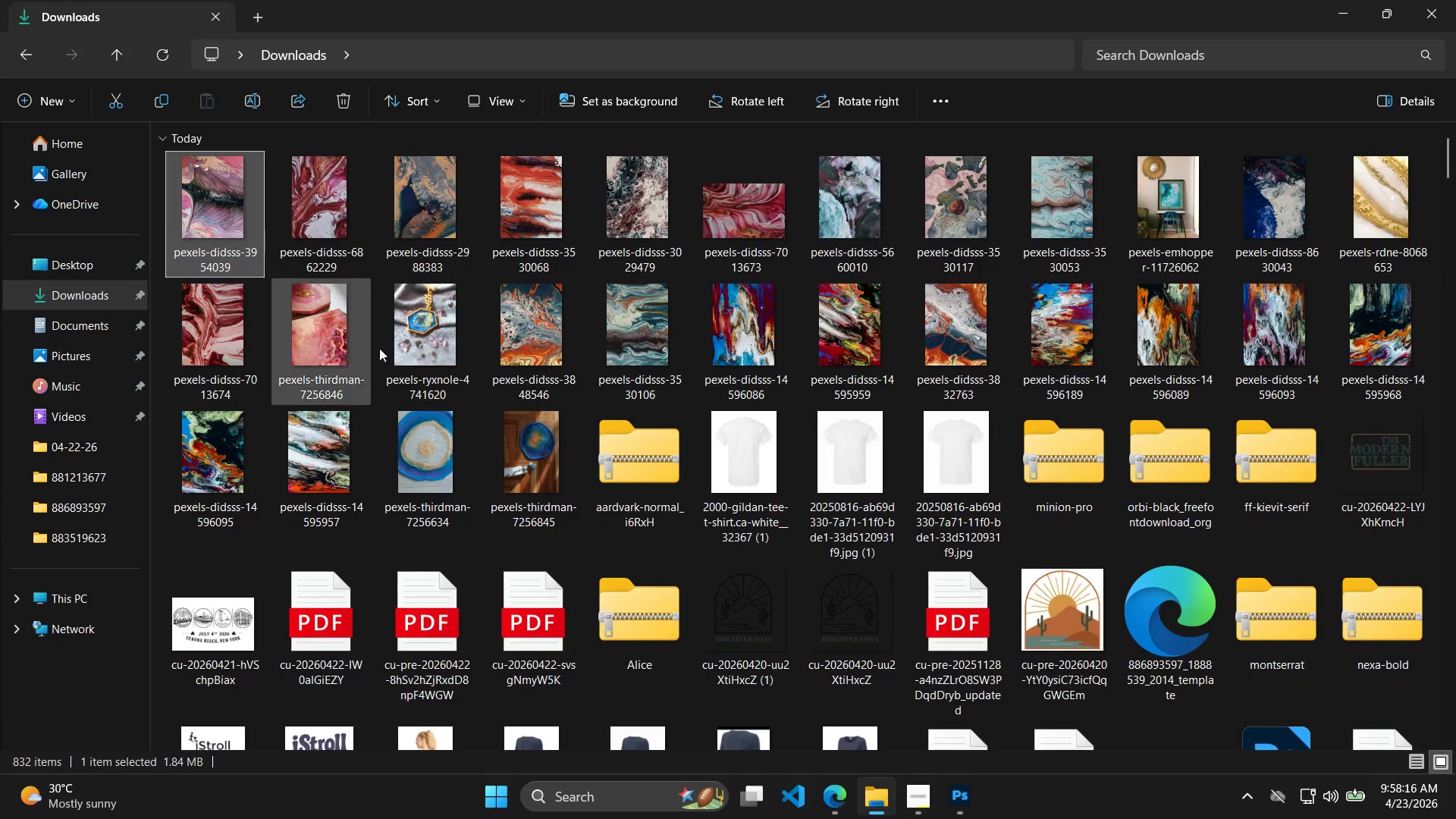 
hold_key(key=ShiftLeft, duration=0.5)
left_click([499, 445])
 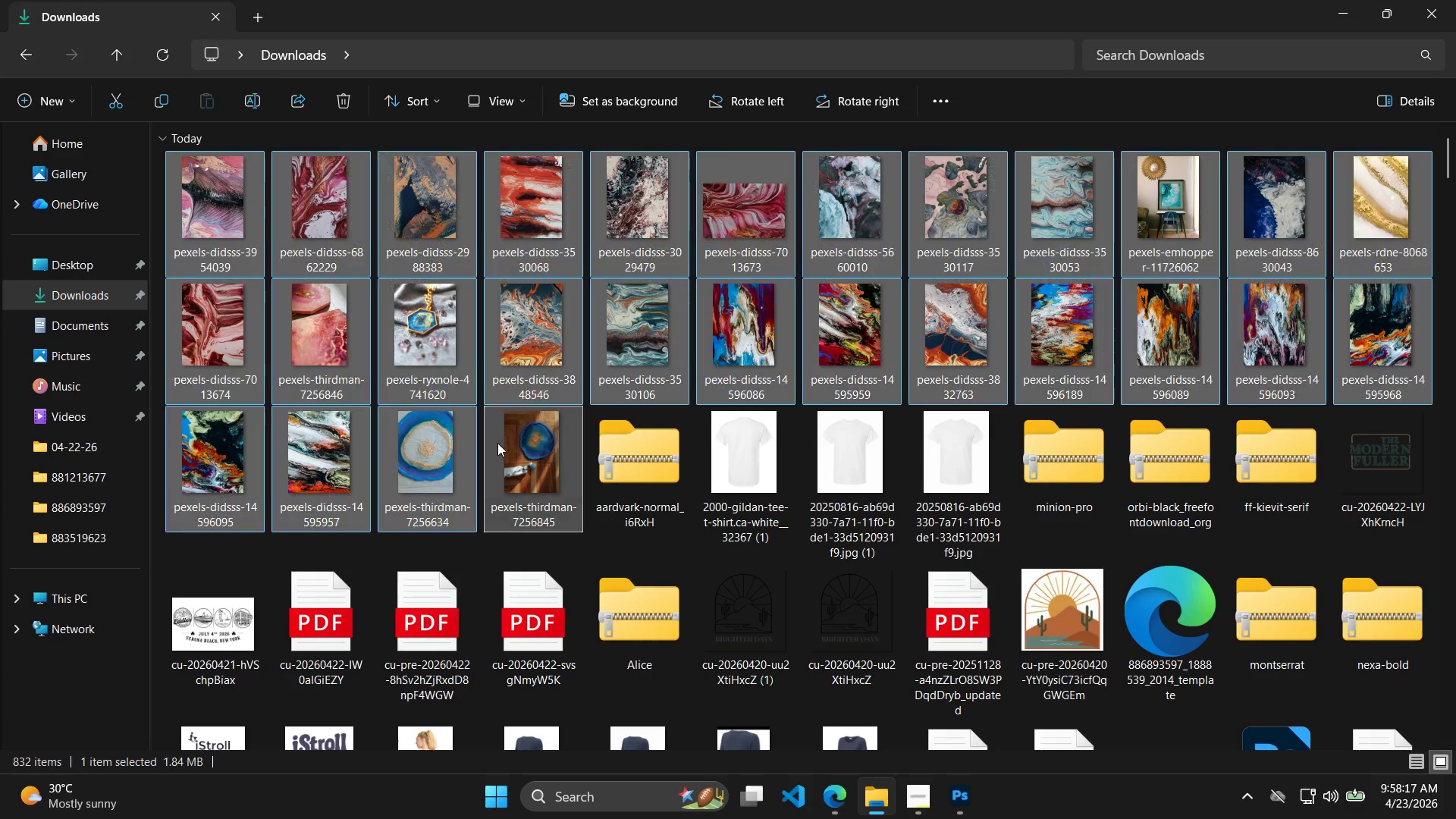 
right_click([497, 440])
 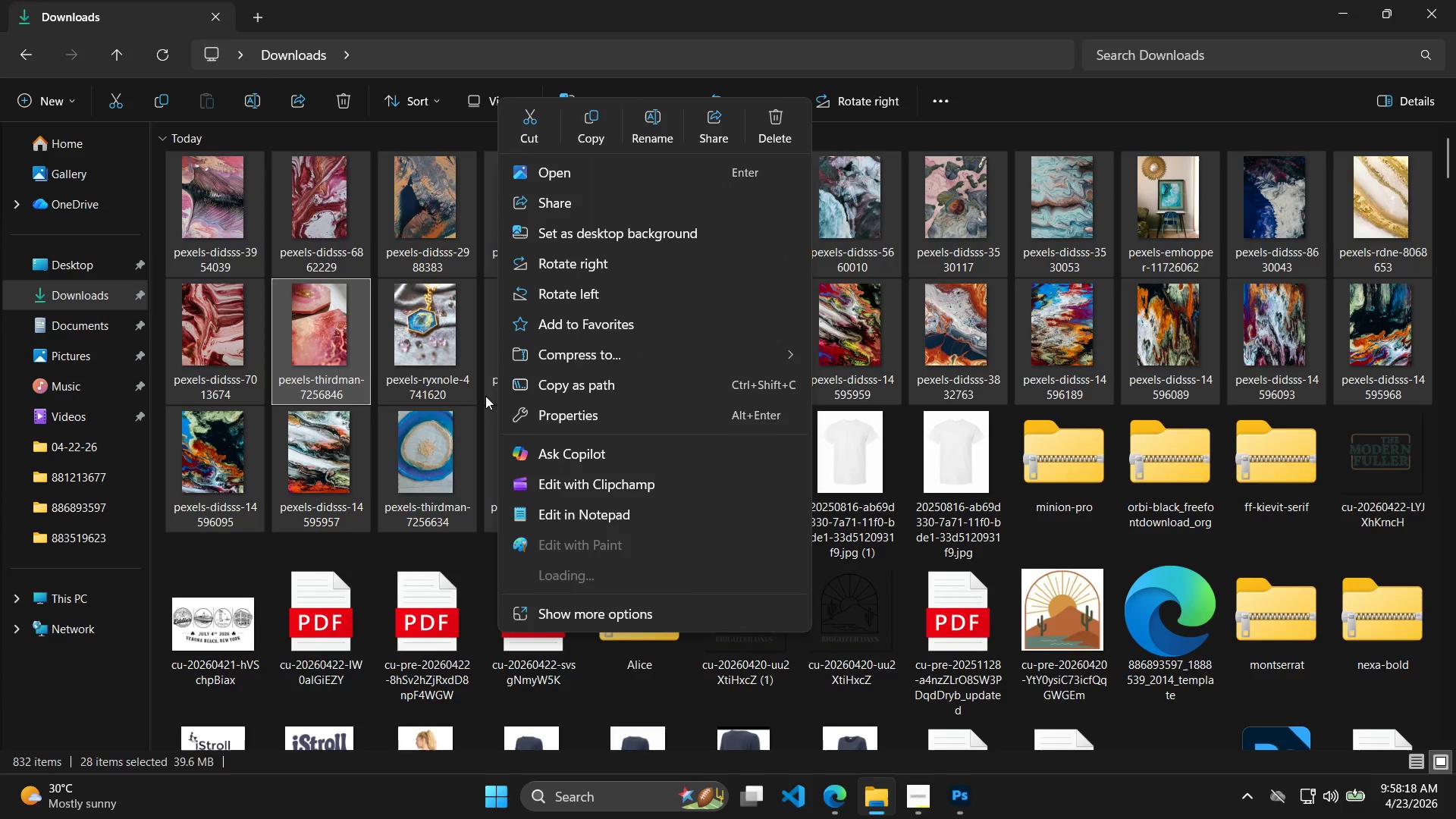 
left_click([560, 410])
 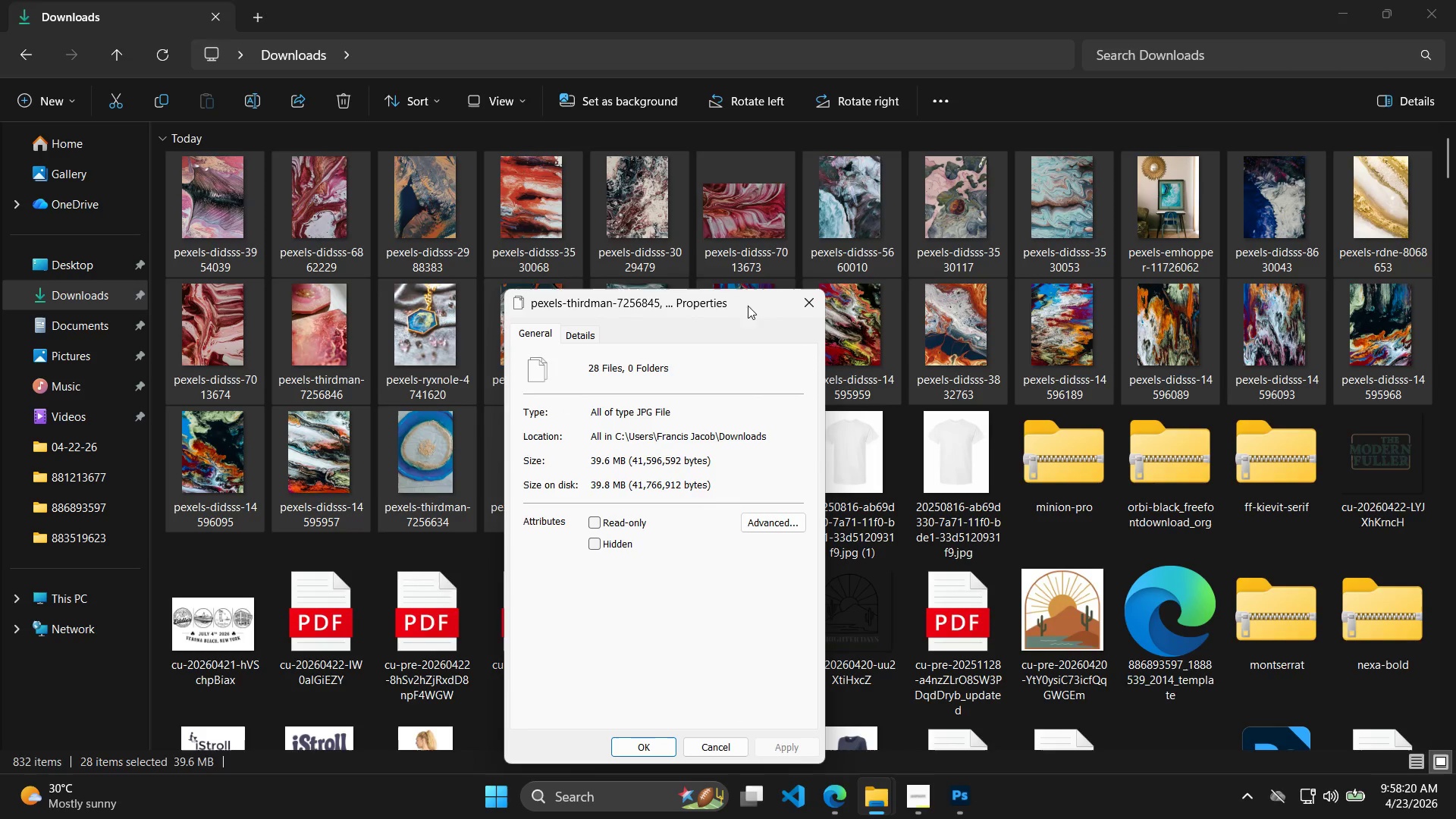 
left_click([803, 298])
 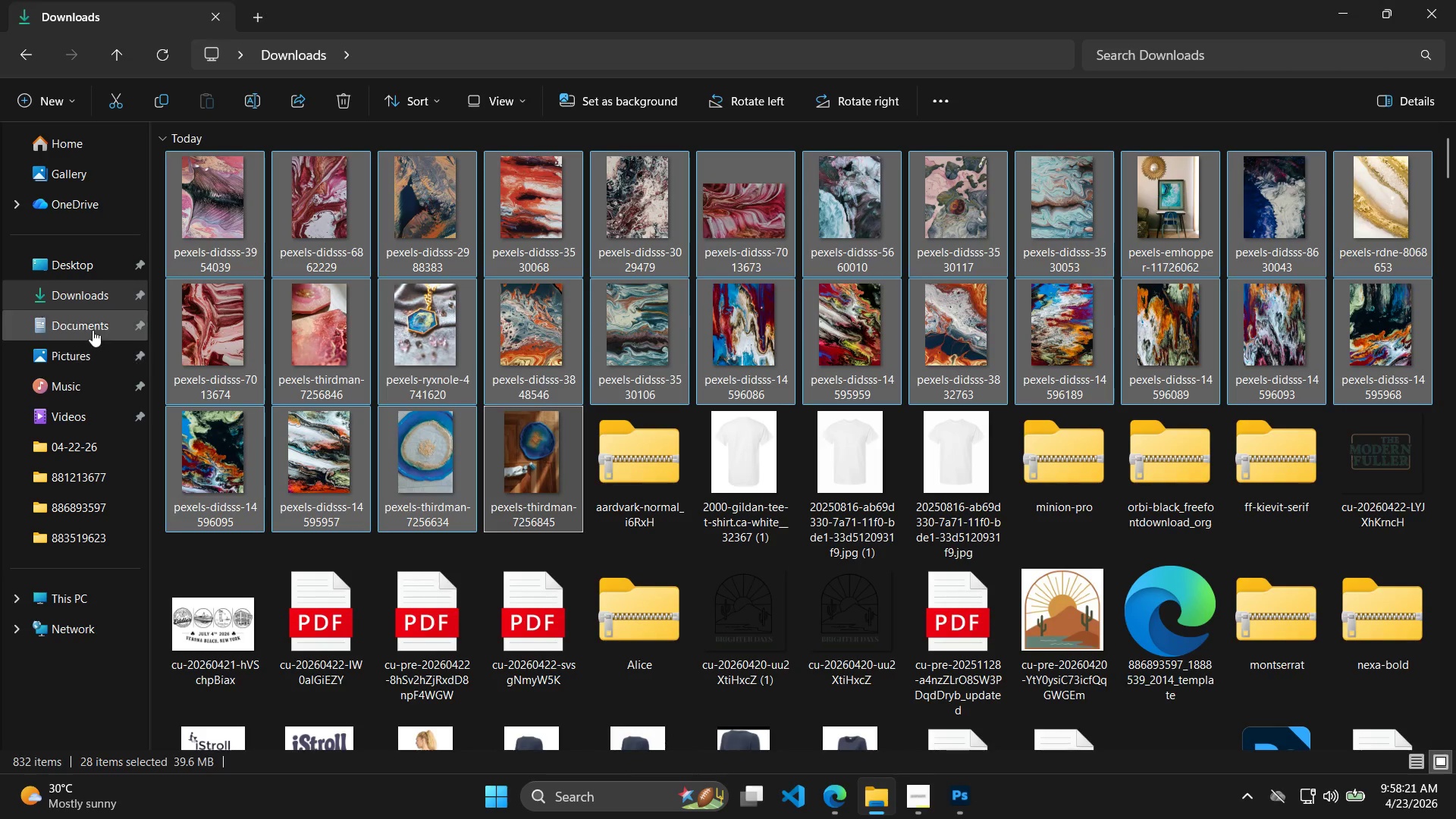 
double_click([87, 293])
 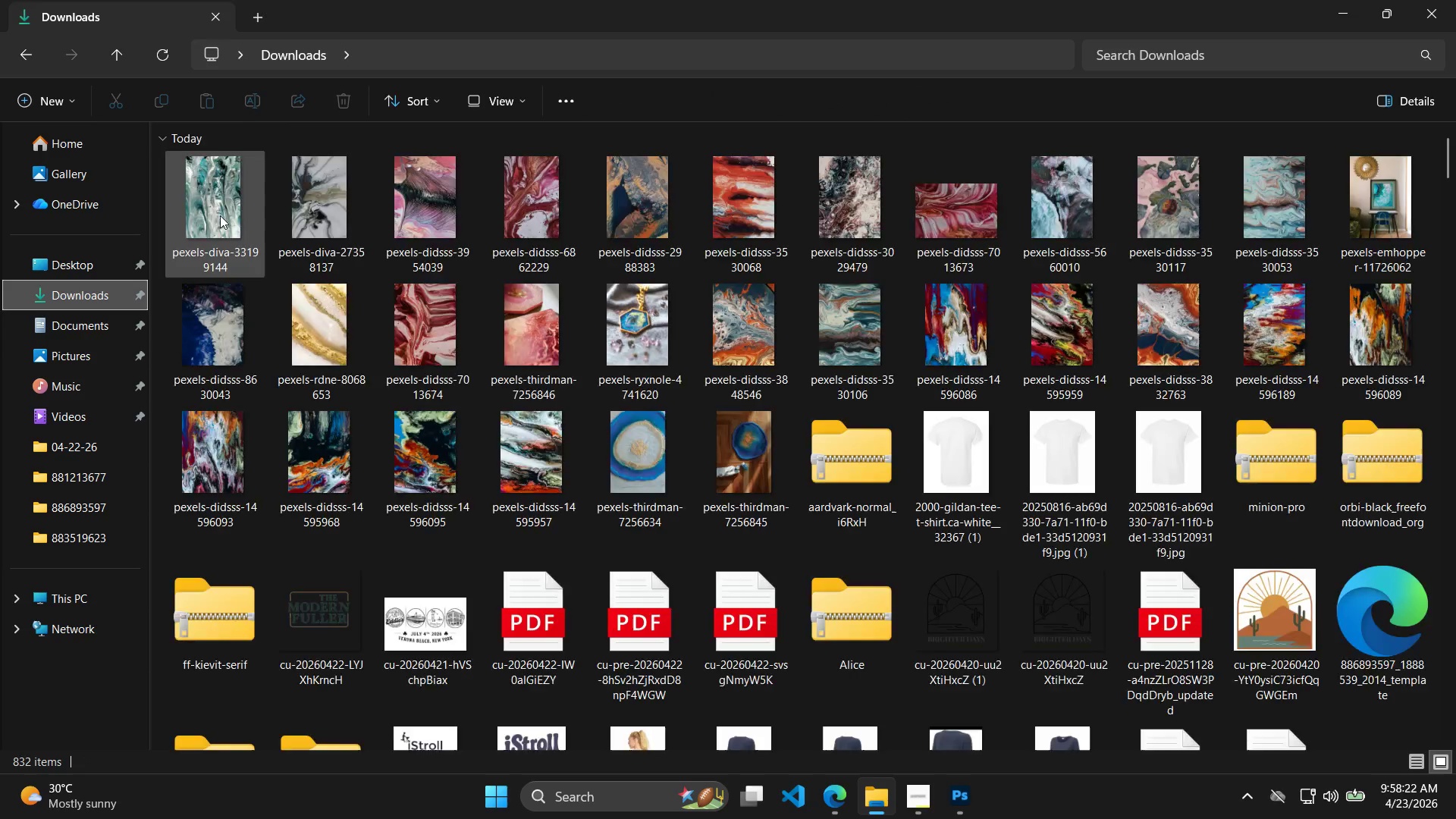 
left_click([227, 208])
 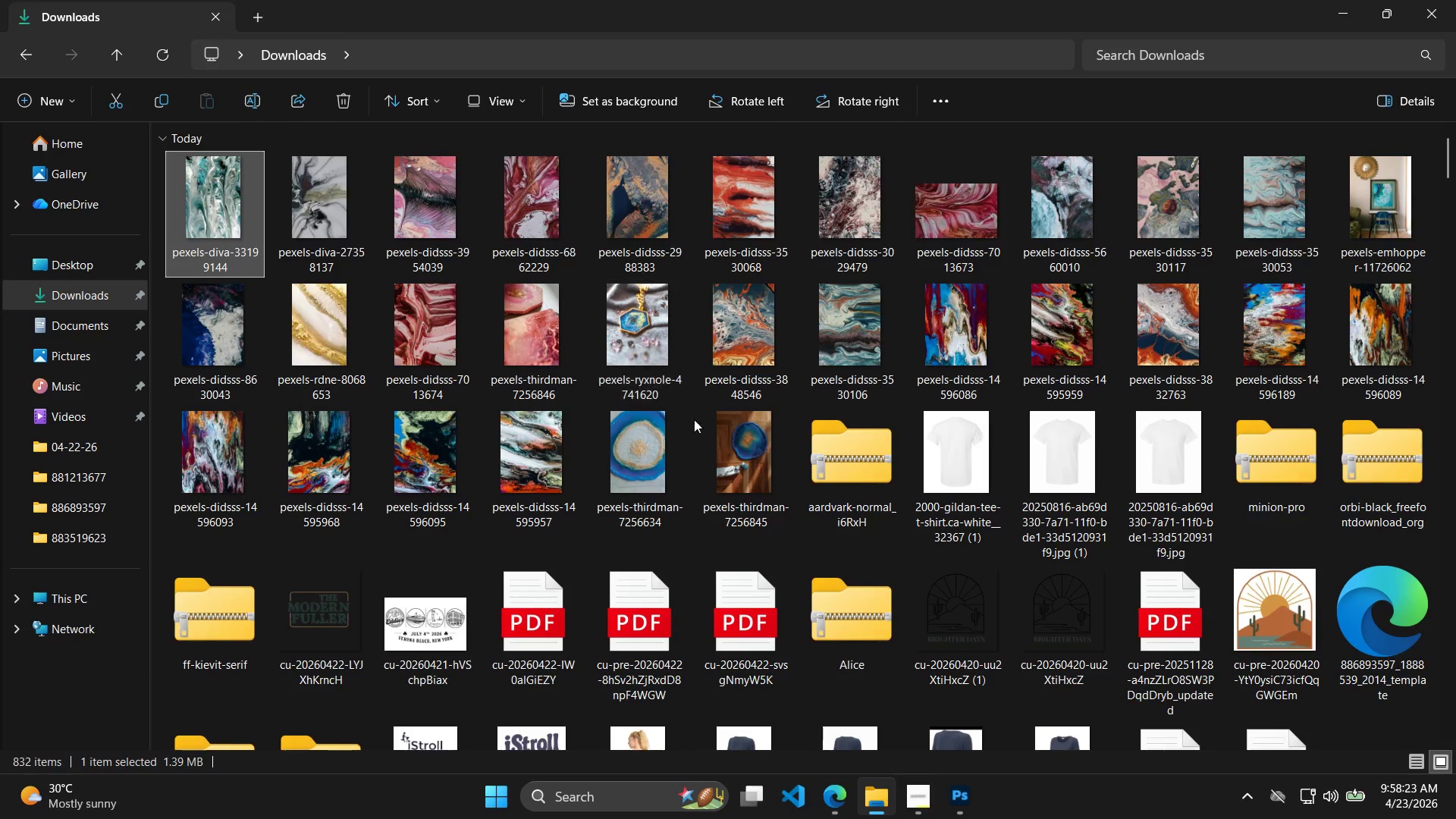 
hold_key(key=ShiftLeft, duration=0.38)
left_click([723, 438])
 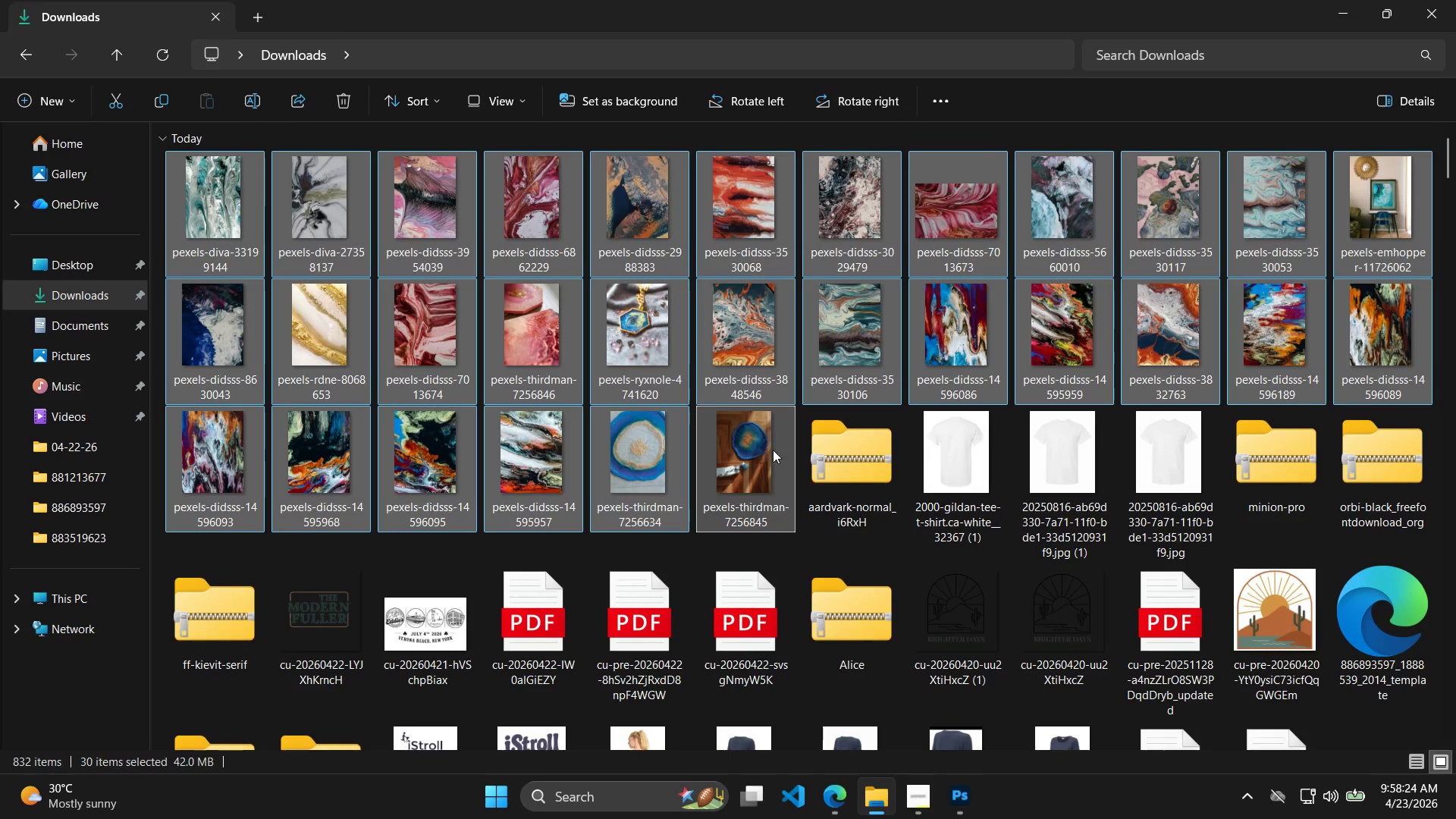 
right_click([774, 453])
 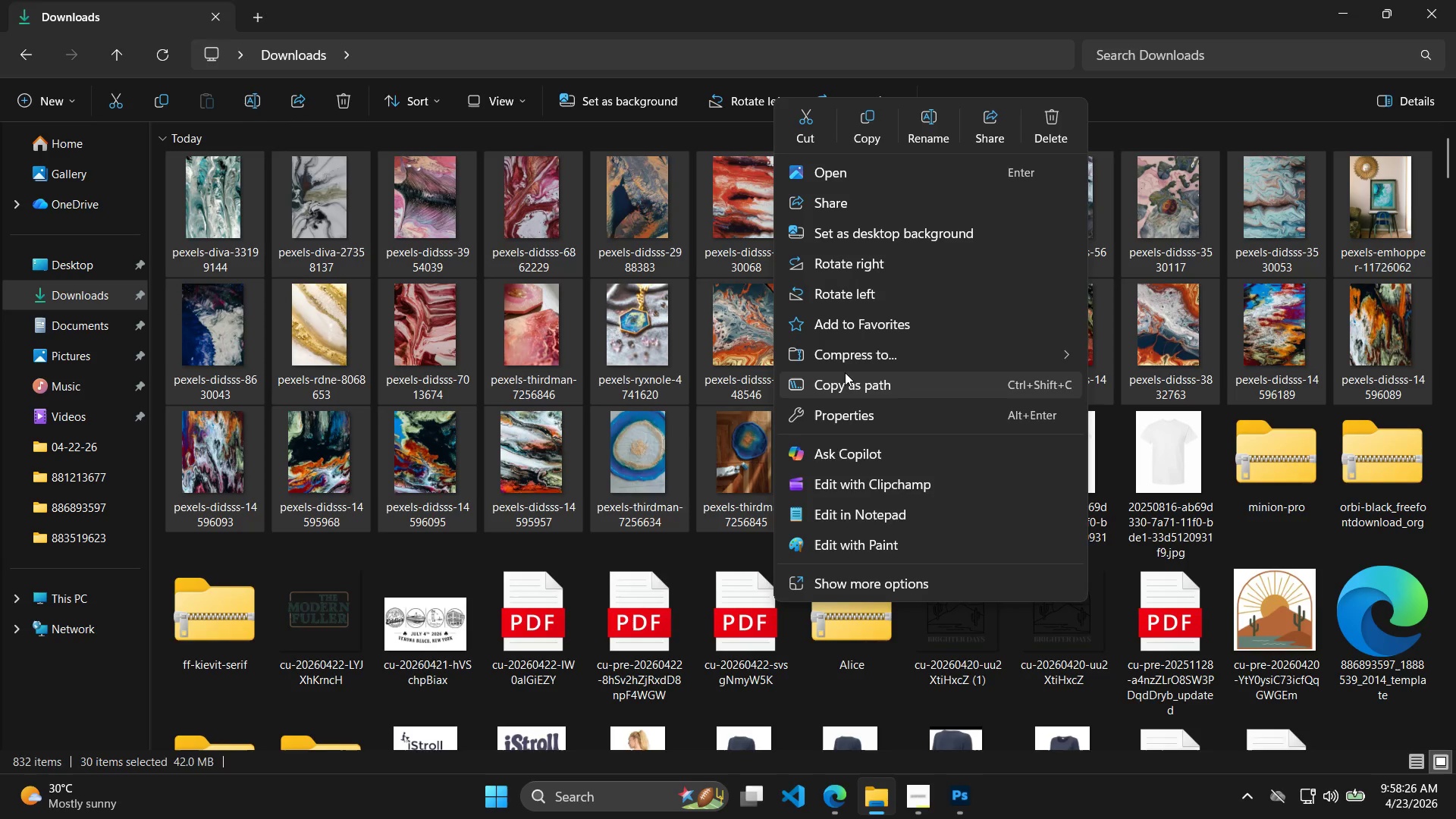 
left_click([857, 416])
 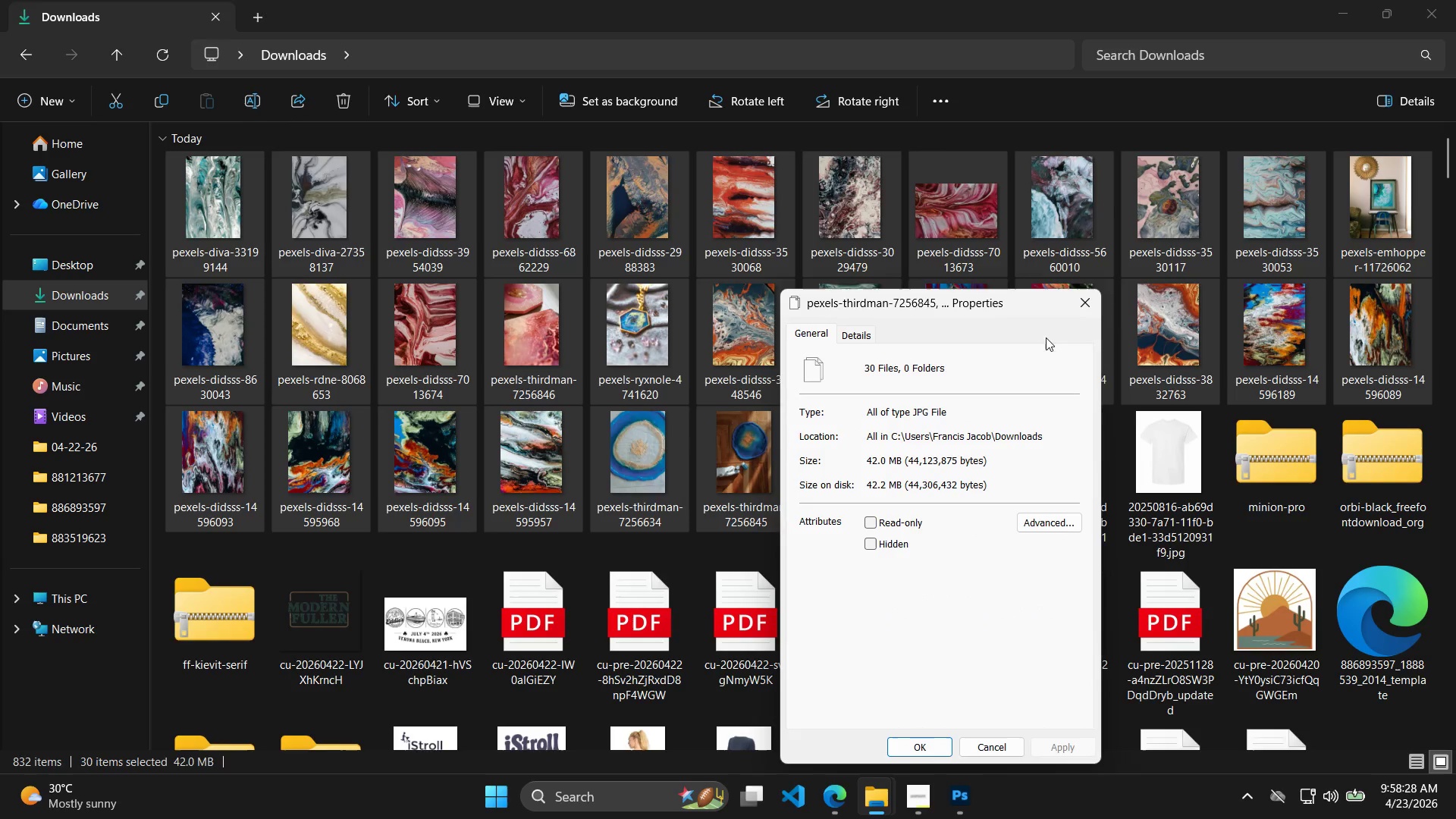 
left_click([1079, 312])
 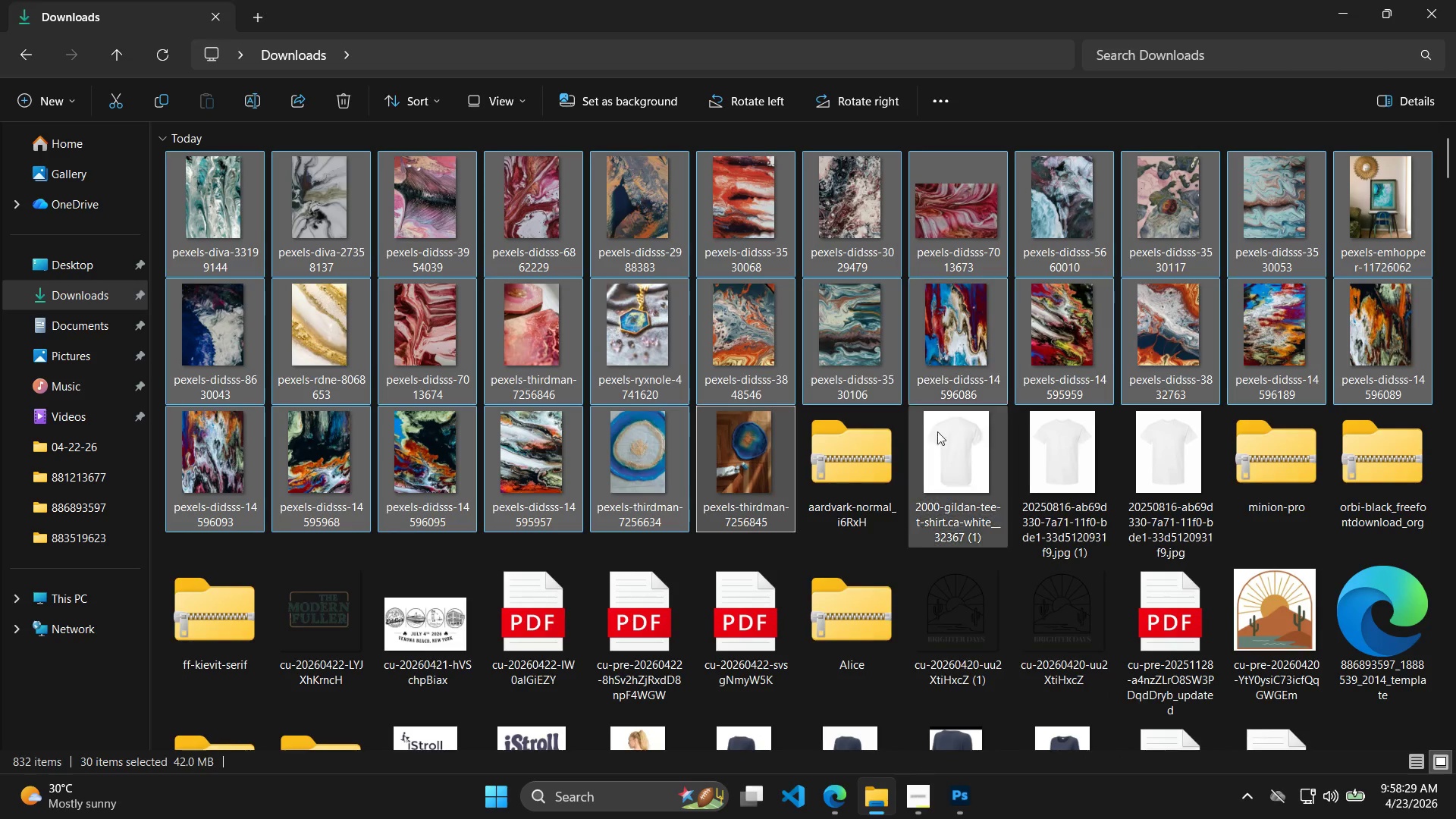 
key(Control+C)
 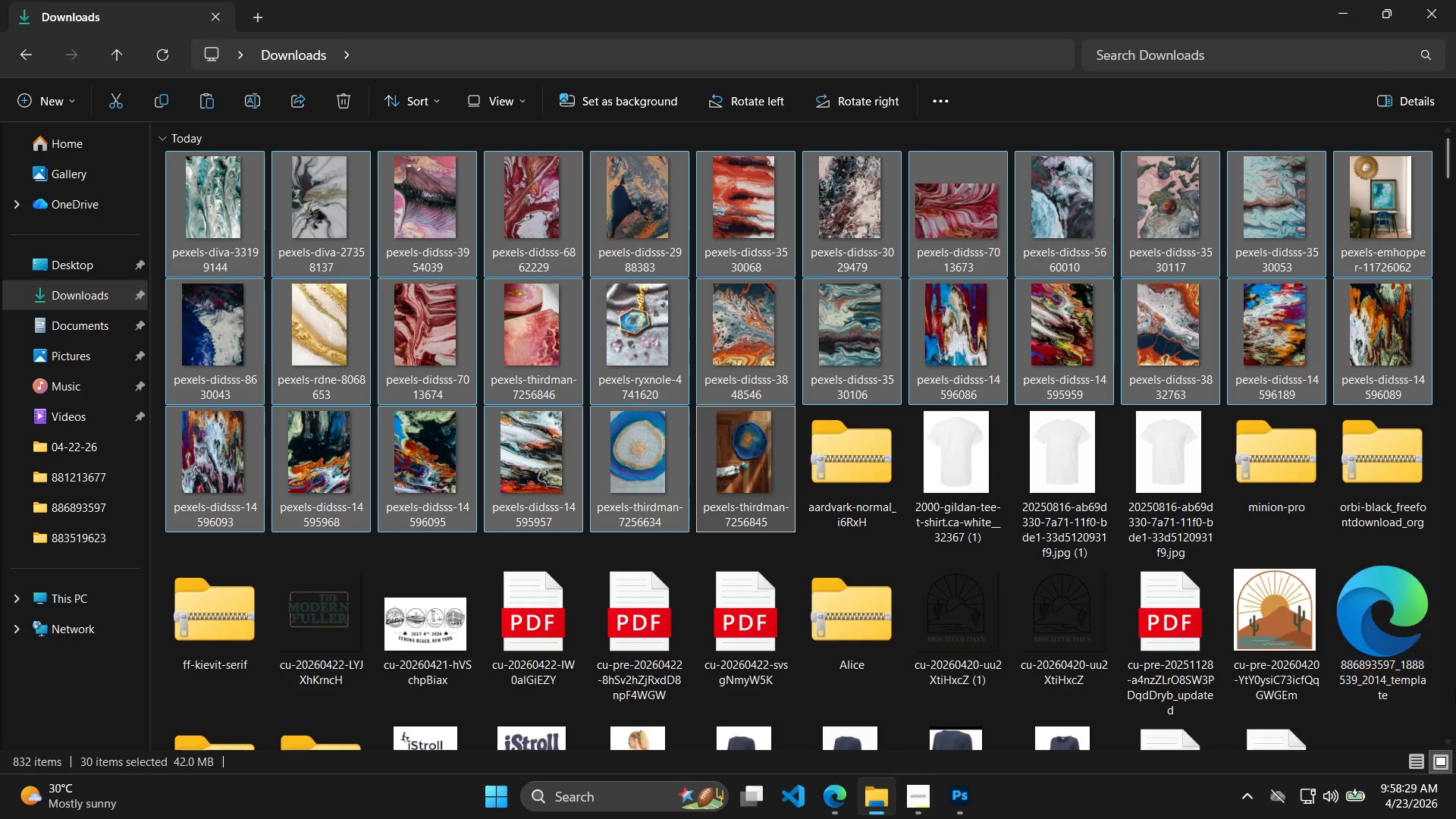 
key(Control+C)
 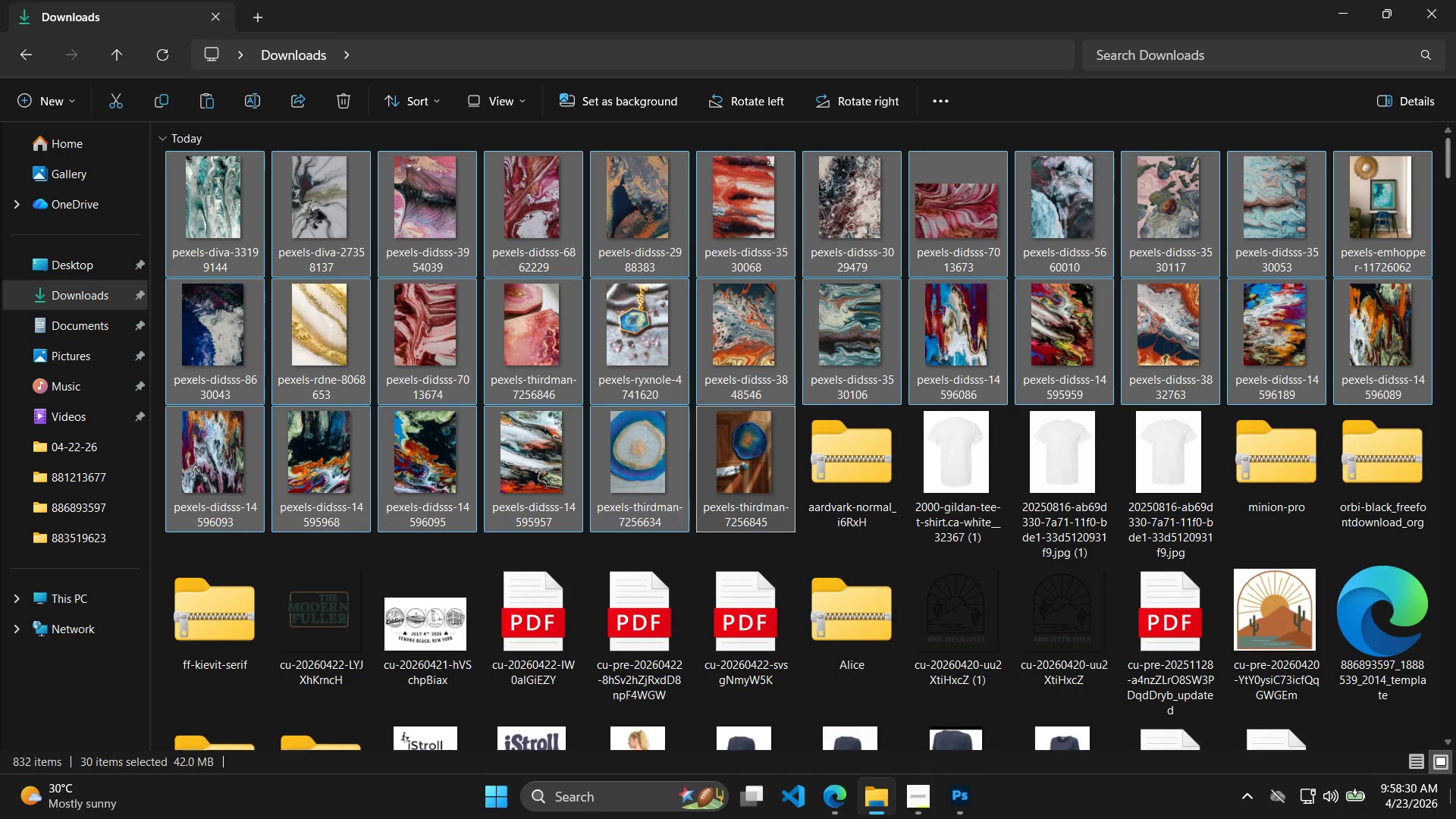 
left_click([1455, 818])
 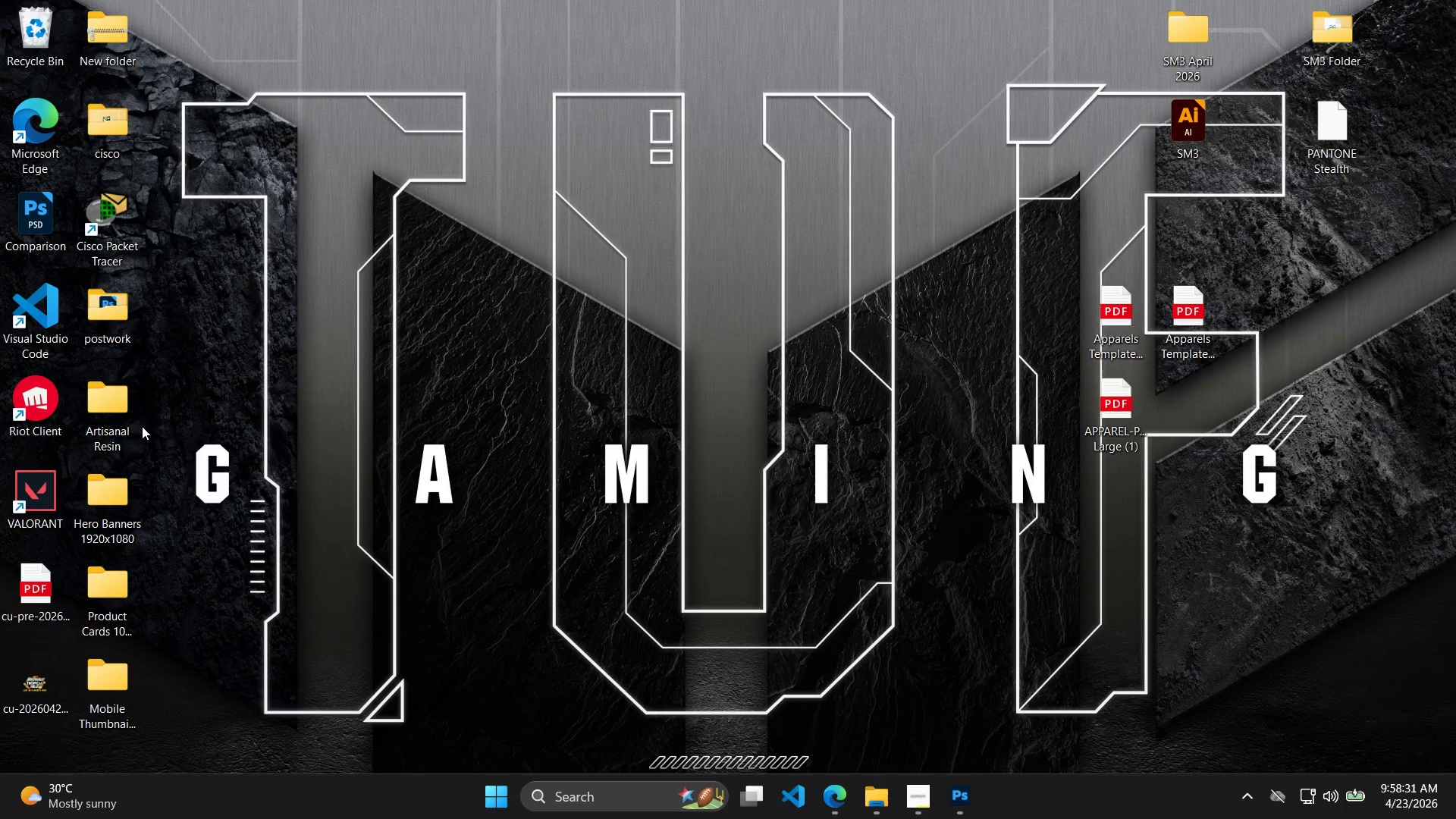 
double_click([108, 410])
 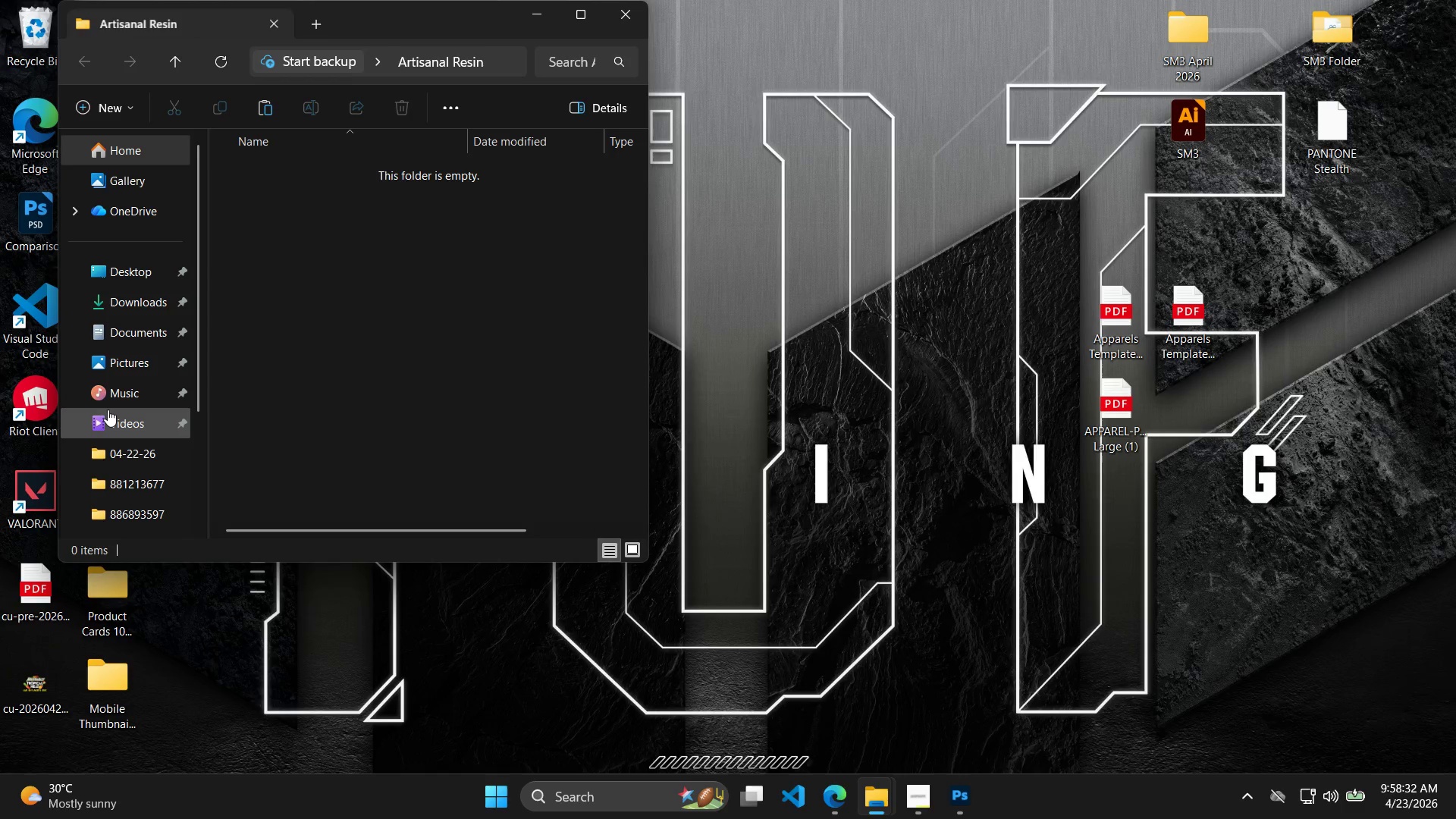 
hold_key(key=ControlLeft, duration=0.59)
 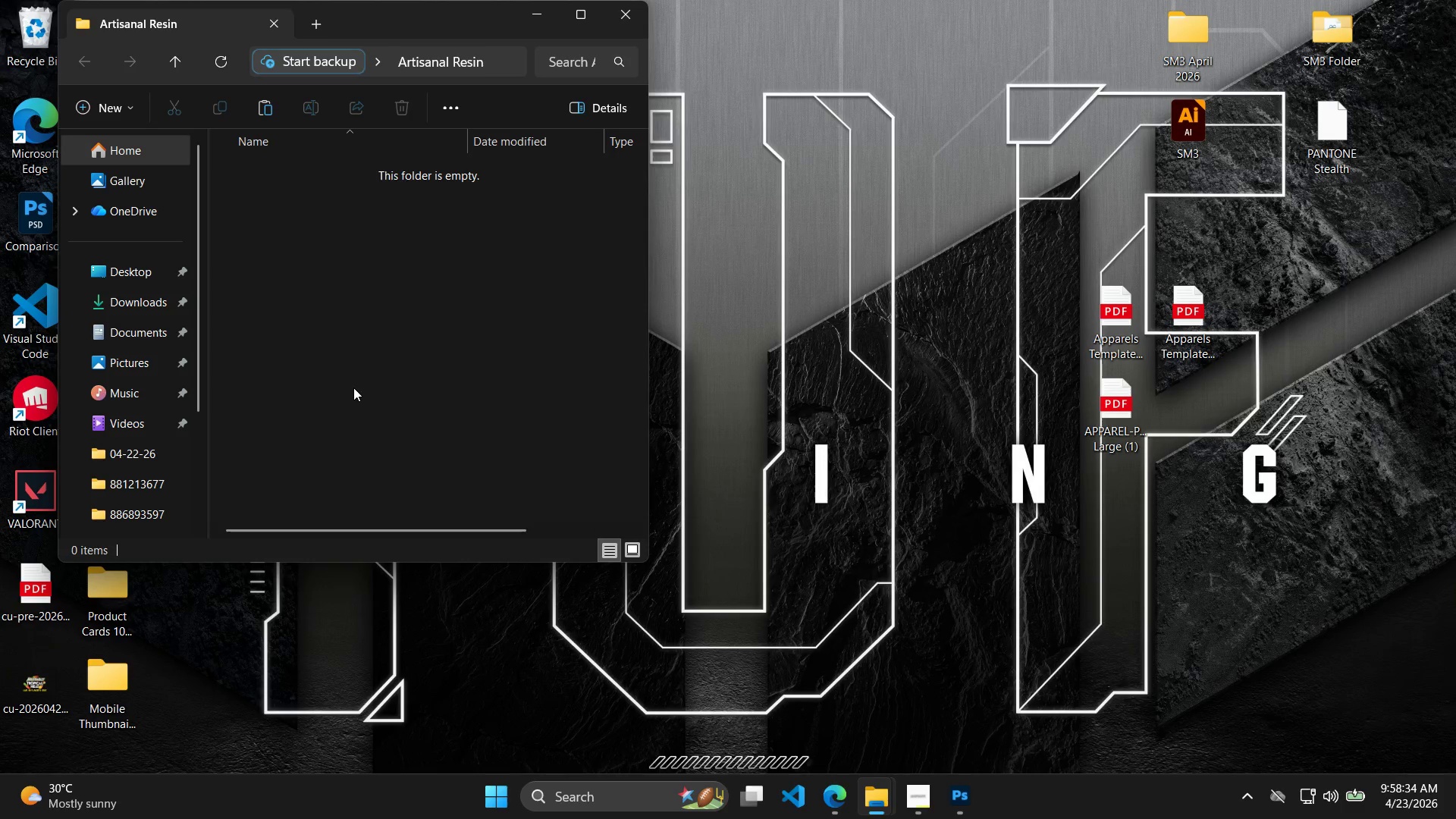 
hold_key(key=V, duration=0.36)
 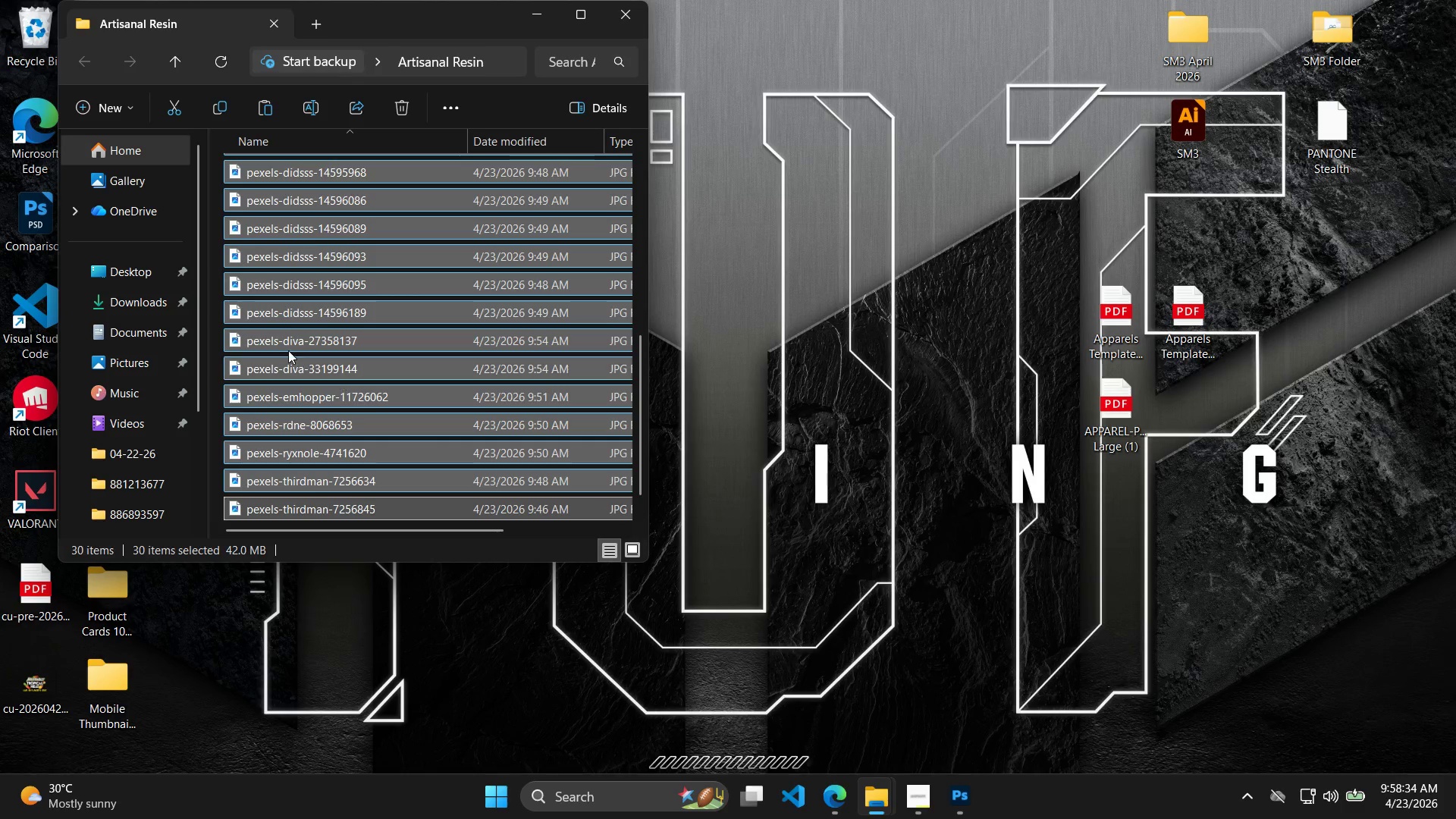 
scroll: coordinate [373, 267], scroll_direction: up, amount: 6.0
 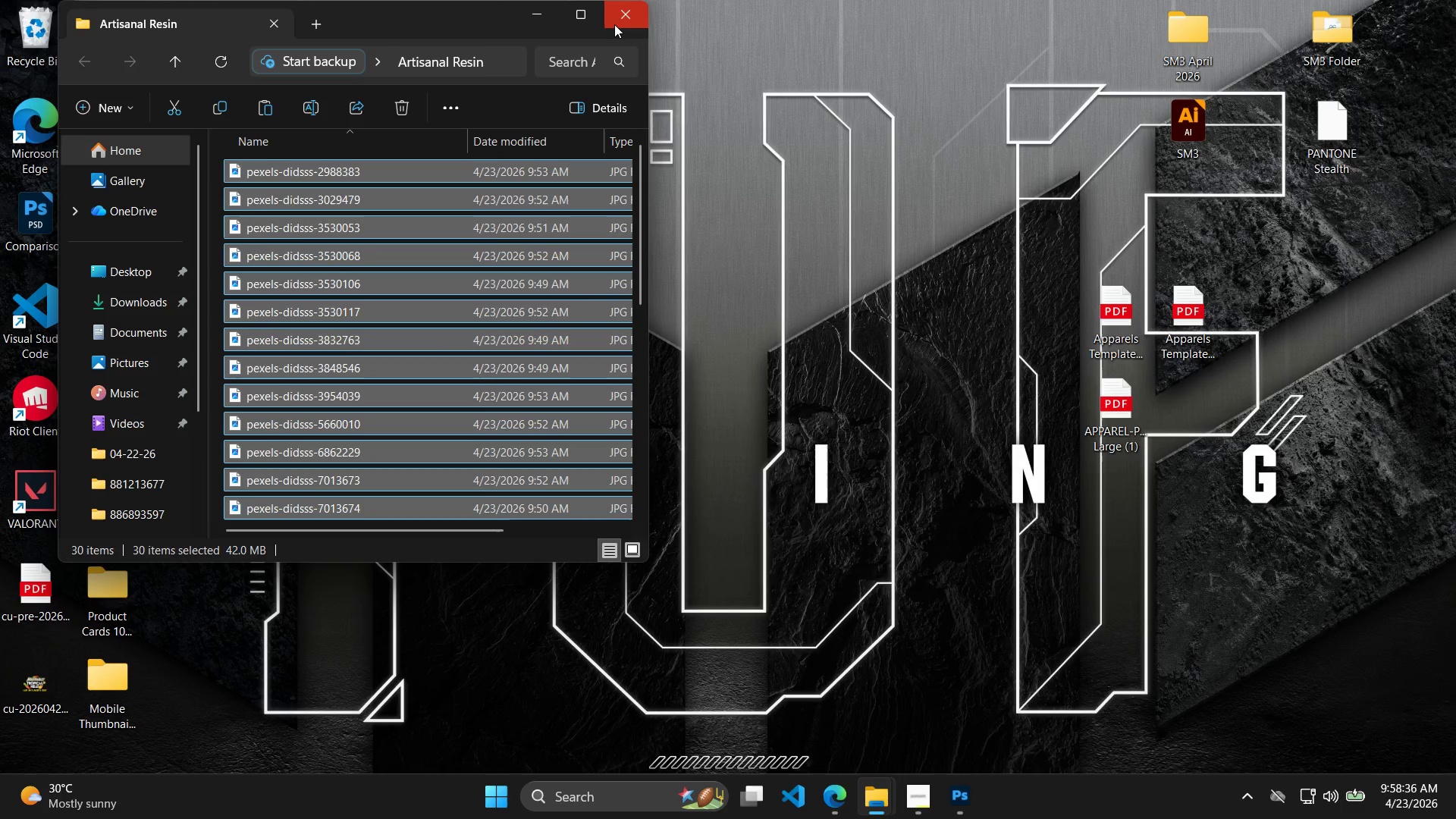 
left_click([614, 24])
 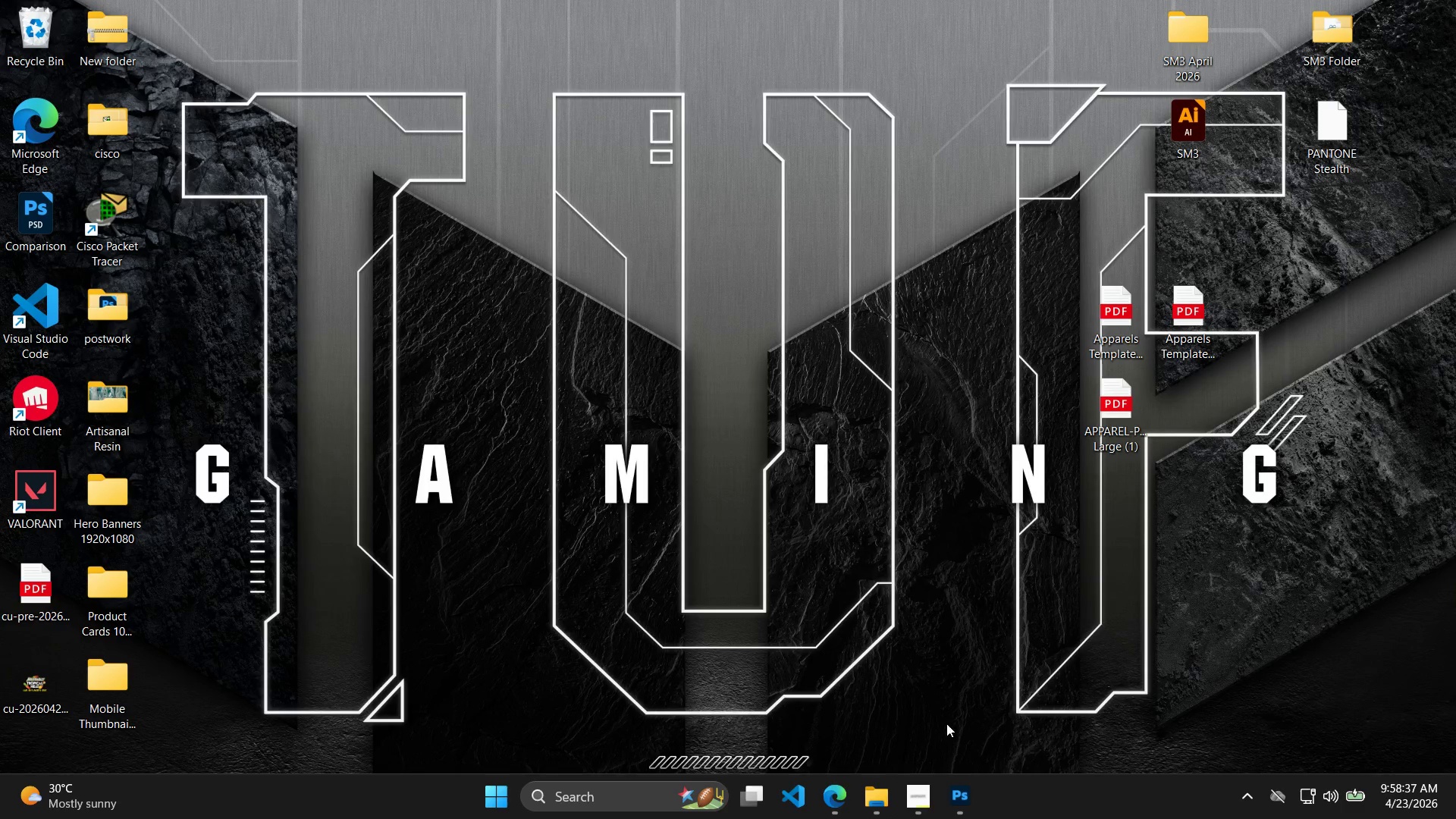 
left_click([956, 789])
 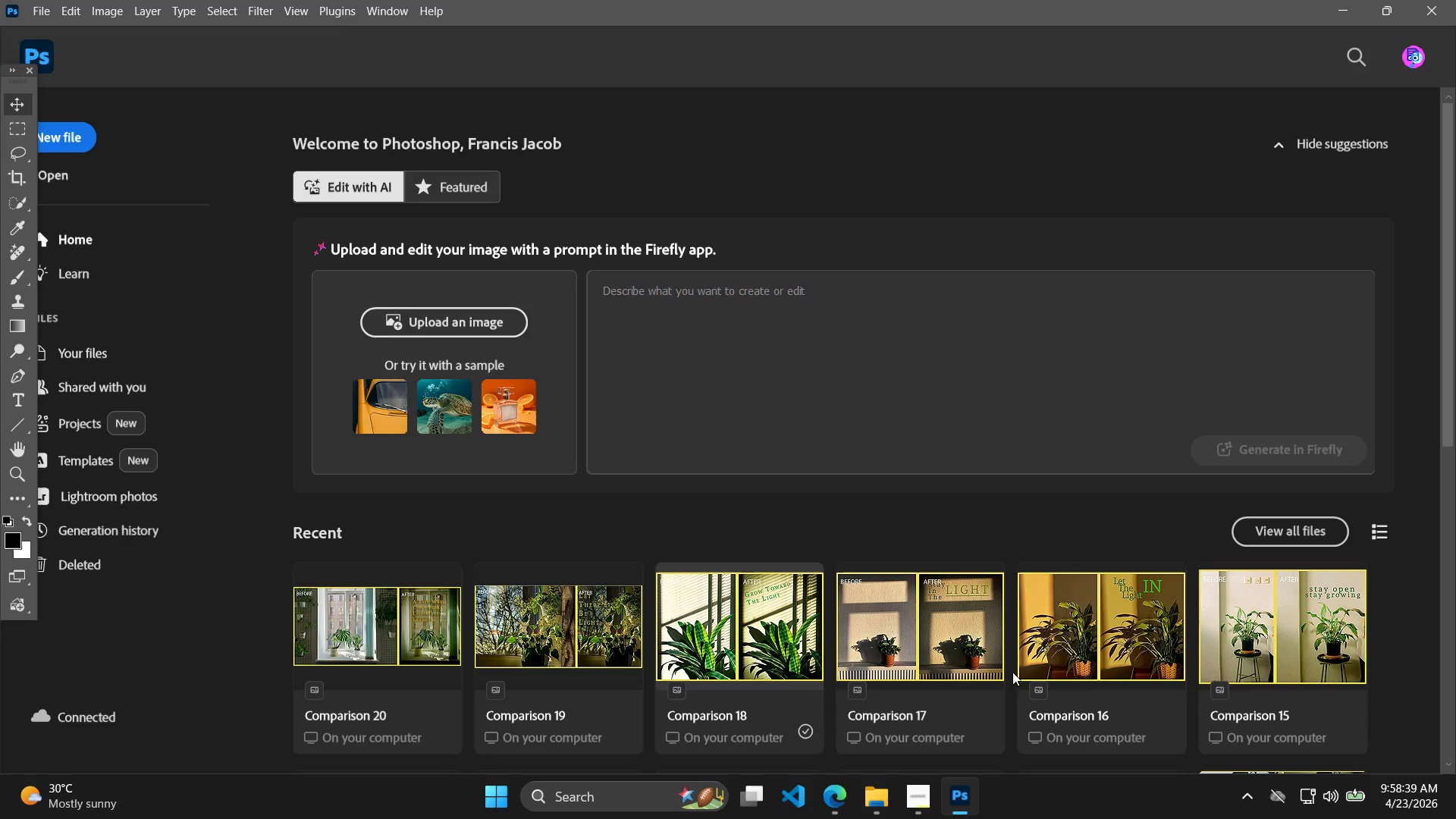 
left_click([881, 787])
 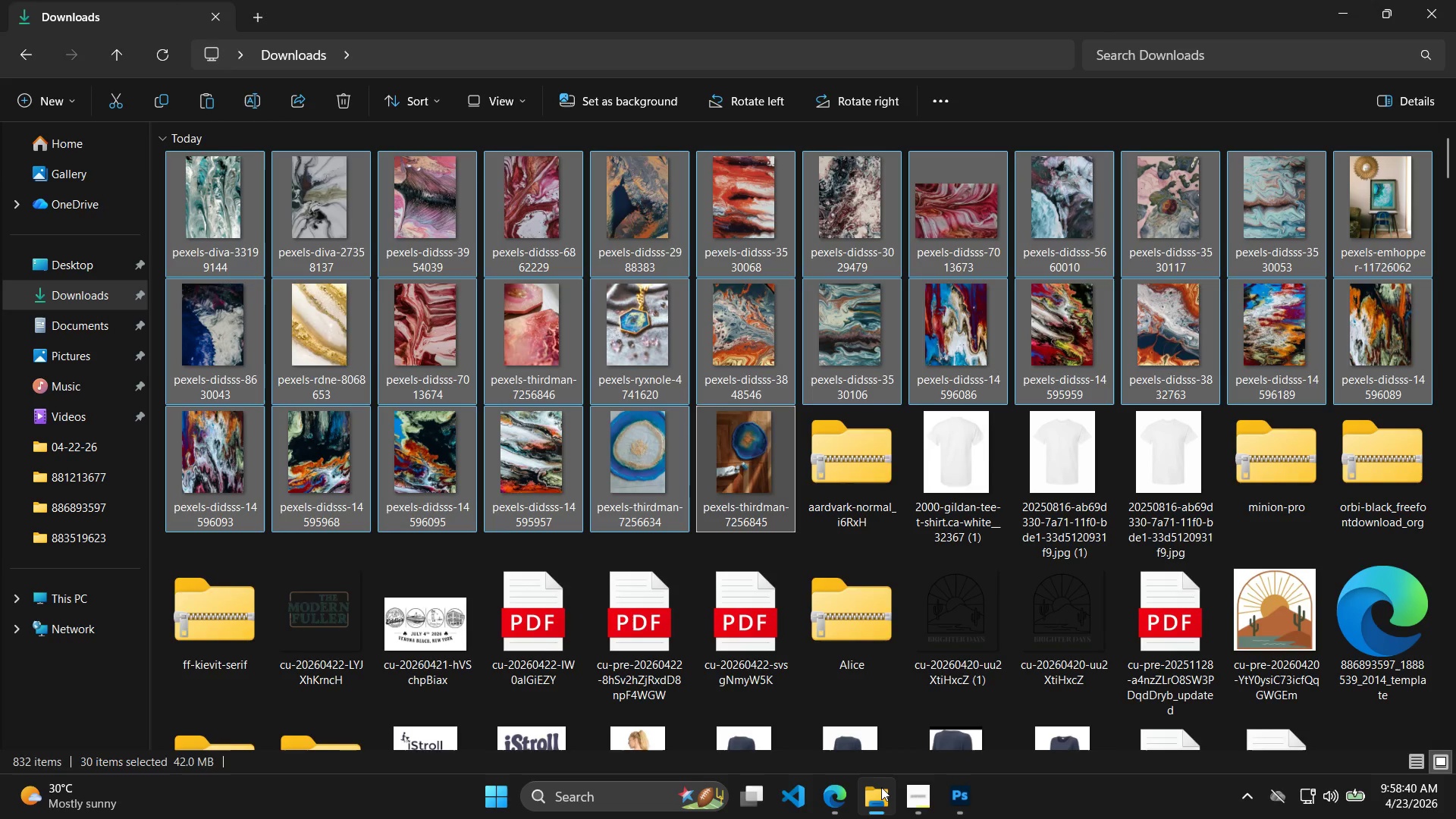 
left_click([1423, 818])
 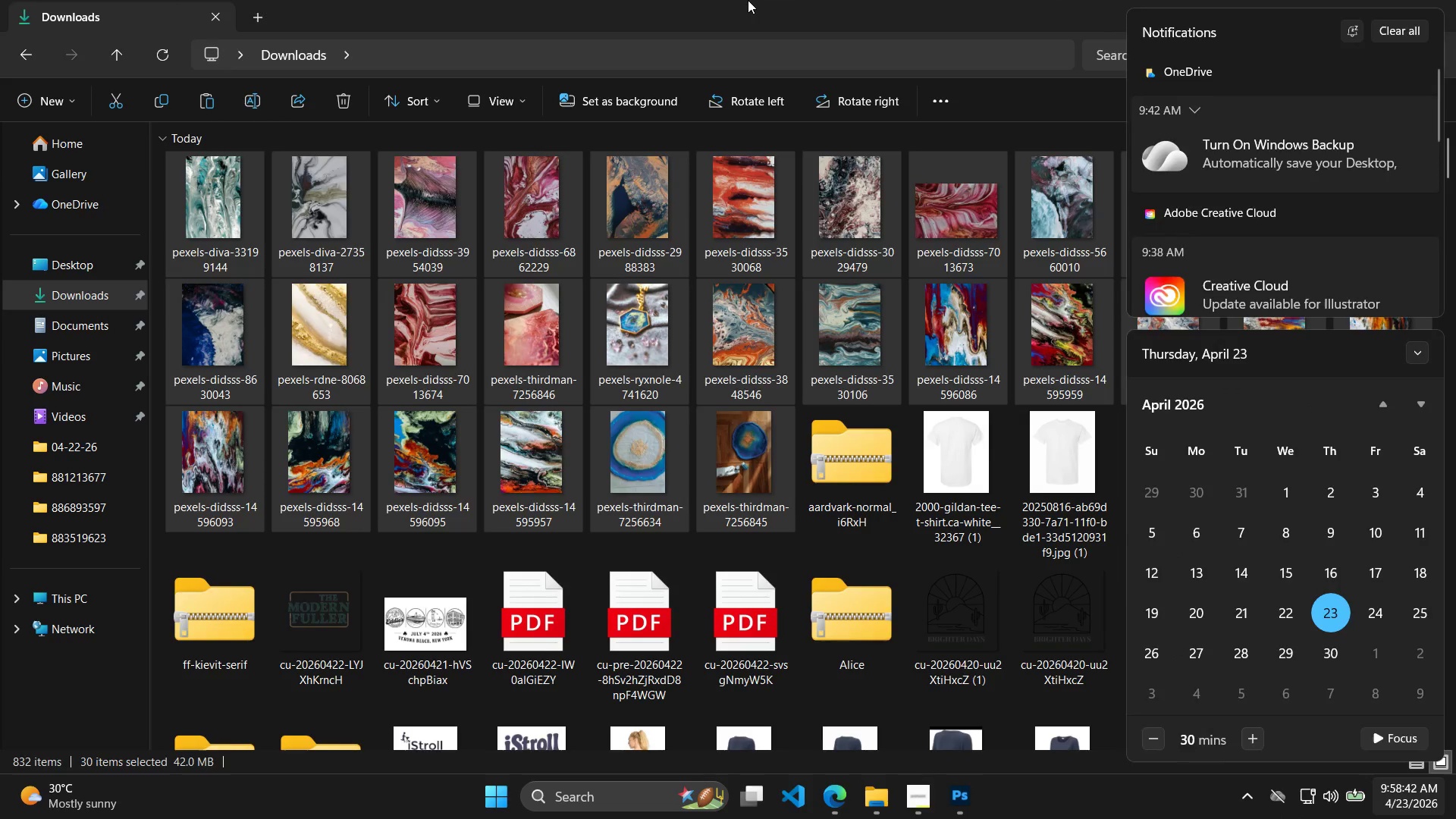 
left_click([1407, 0])
 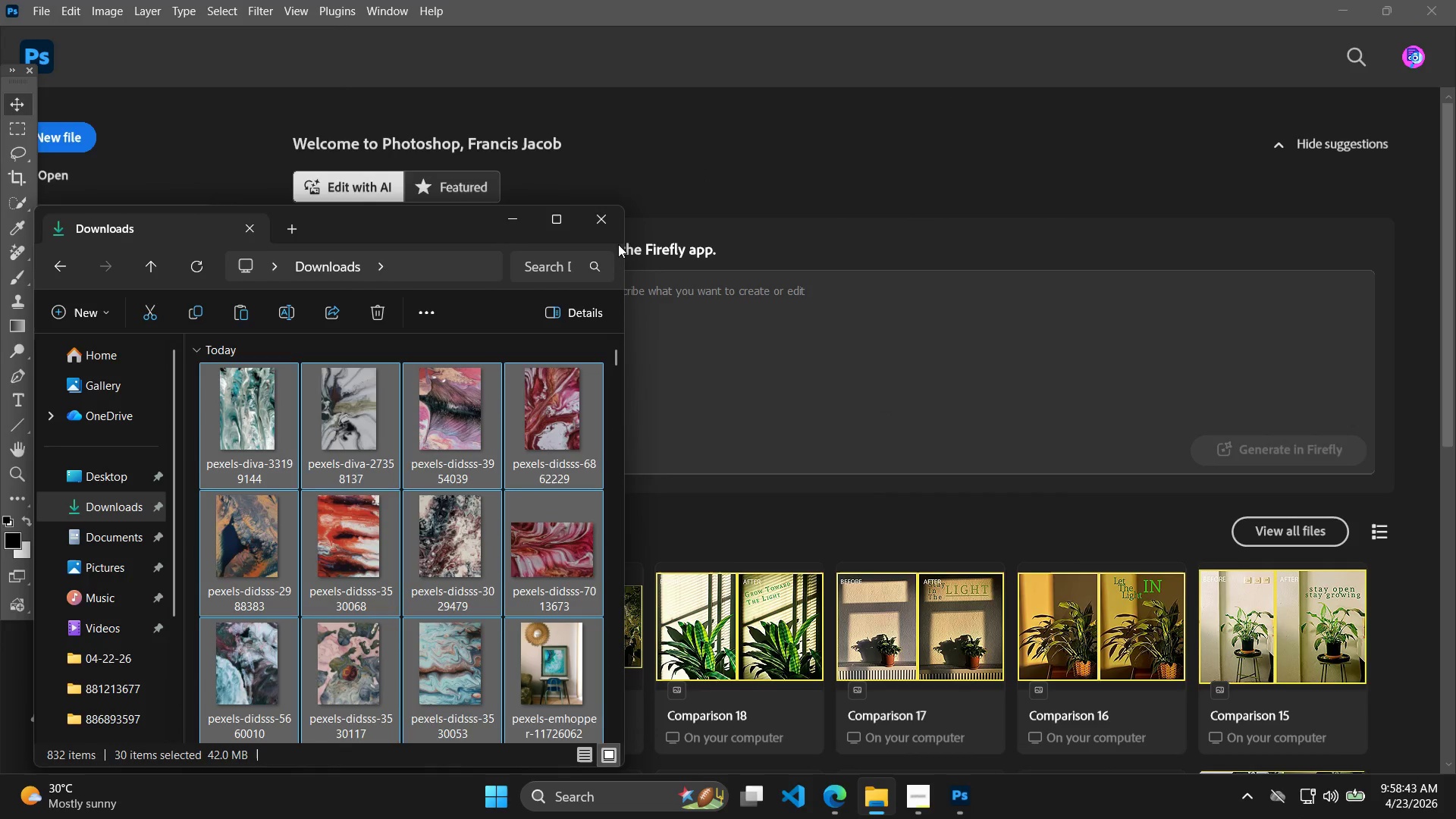 
left_click([605, 228])
 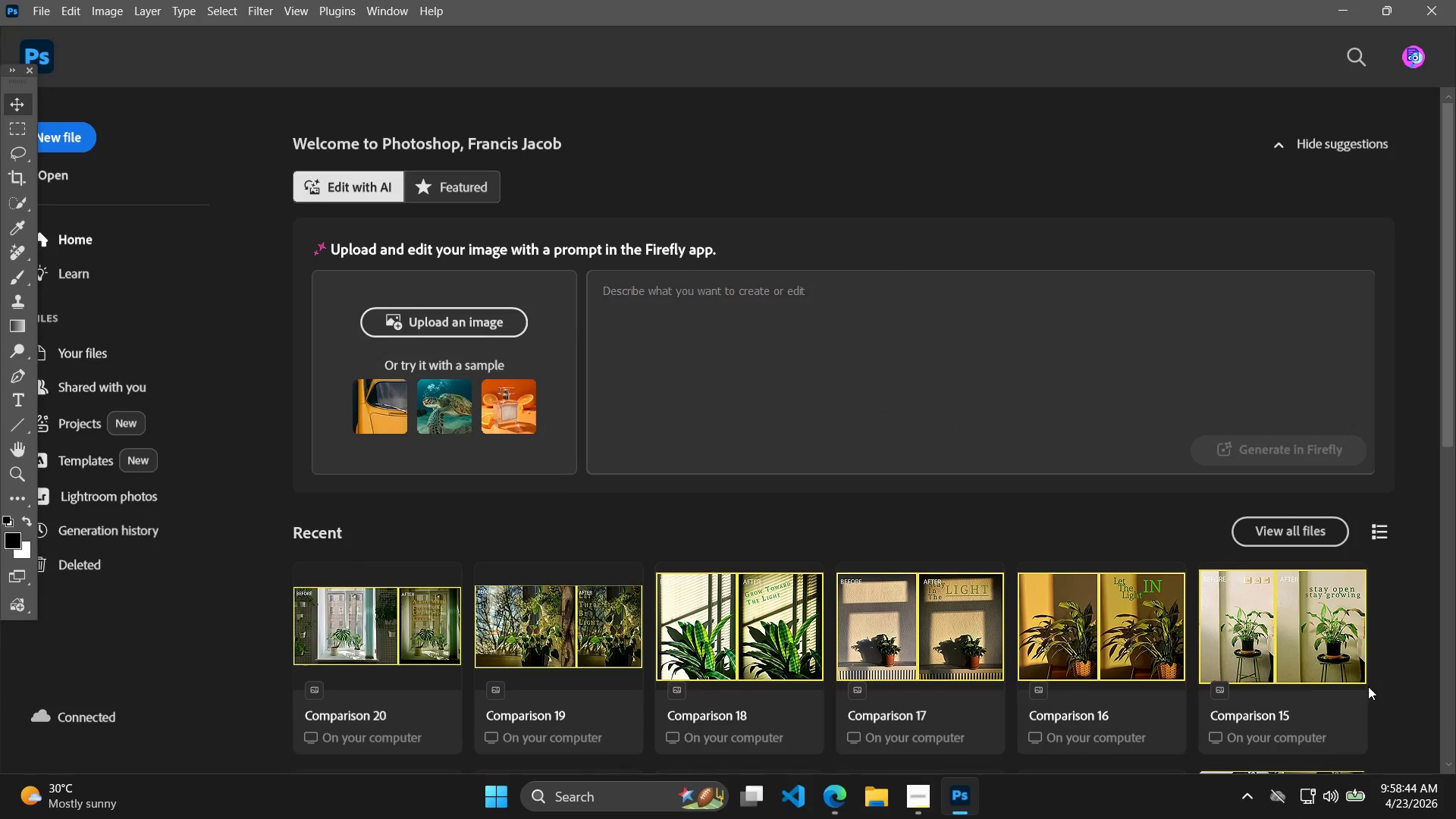 
left_click([1455, 770])
 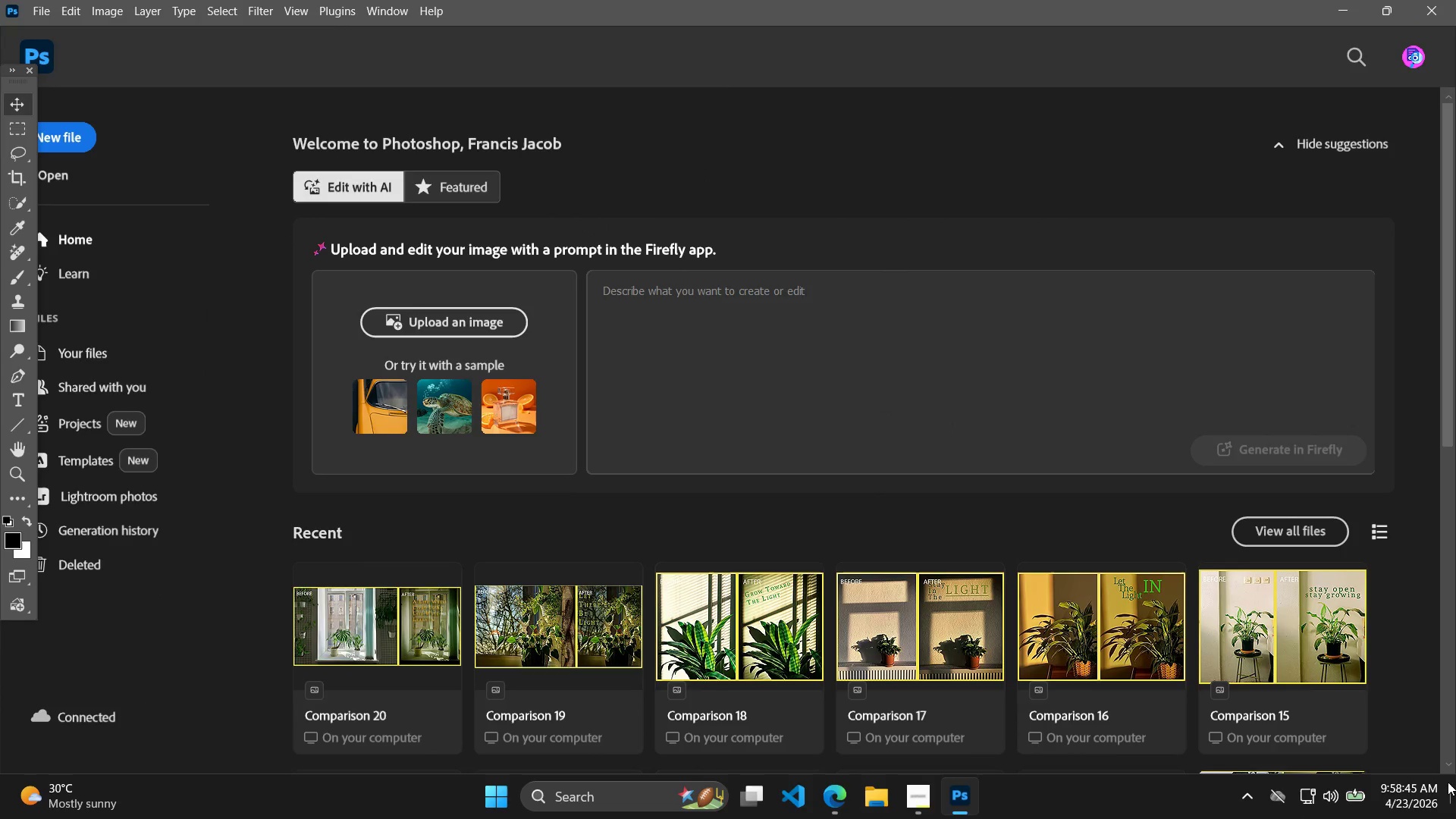 
left_click([1455, 818])
 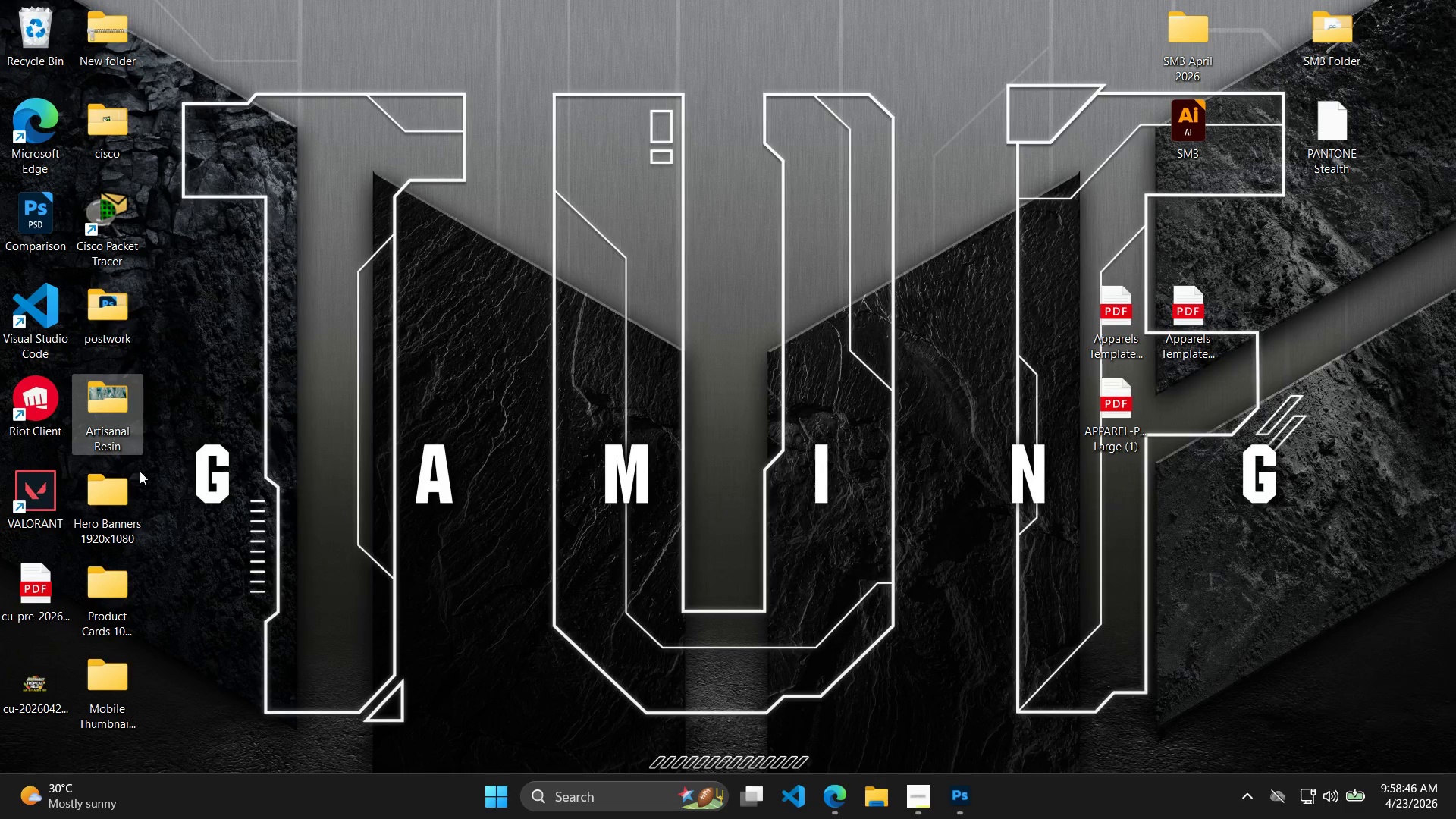 
left_click([113, 416])
 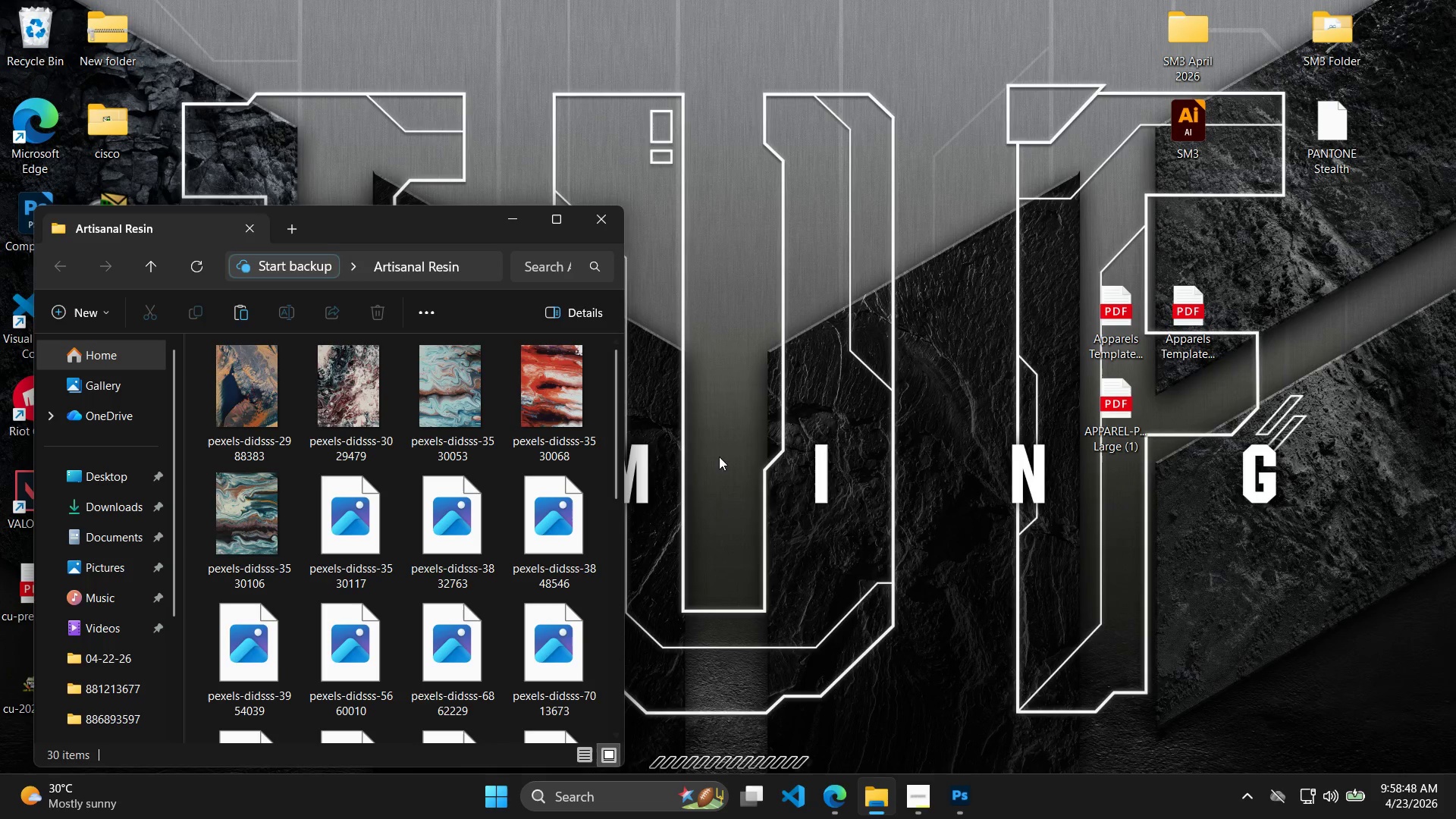 
left_click([959, 811])
 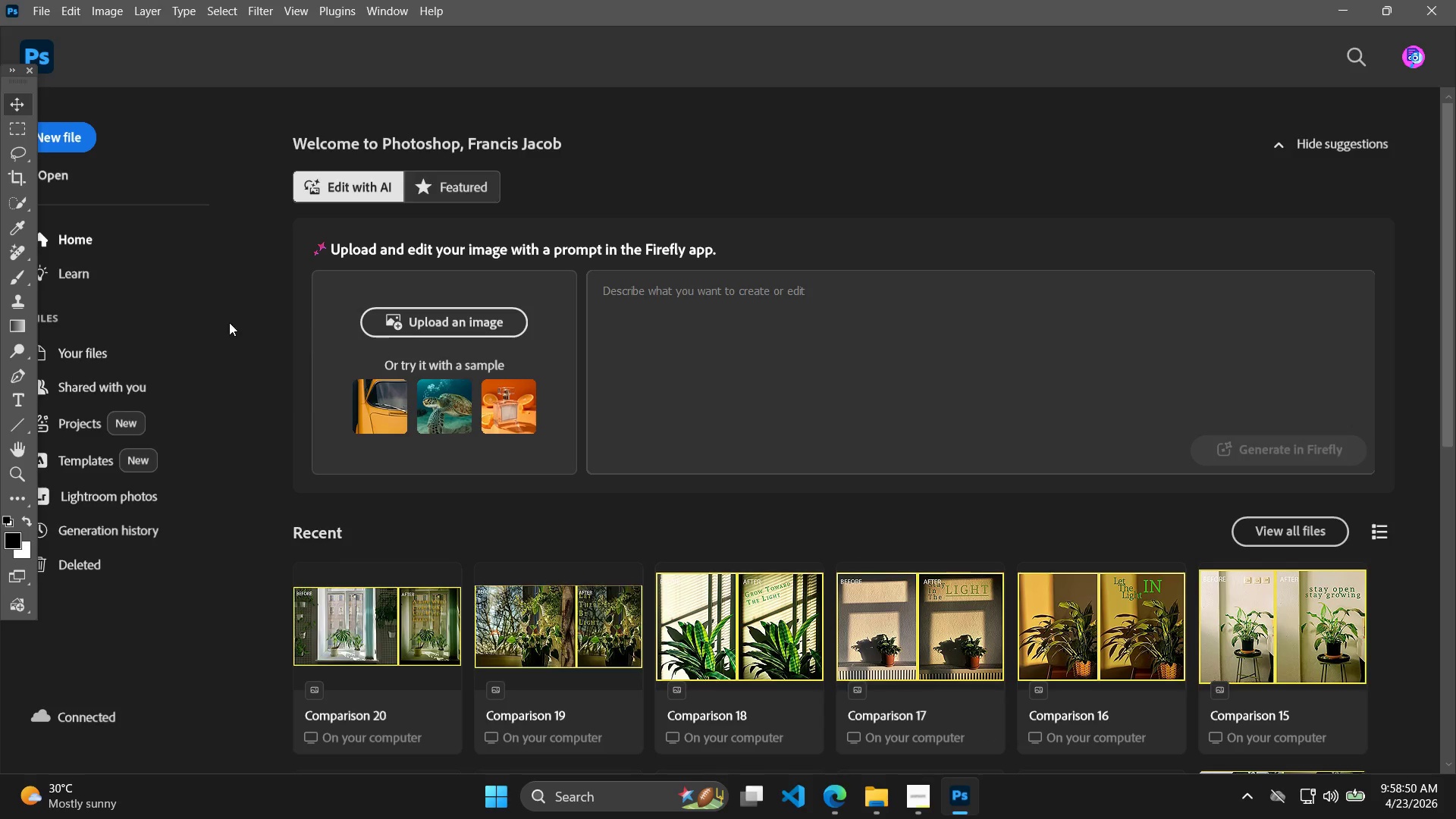 
key(Alt+AltLeft)
 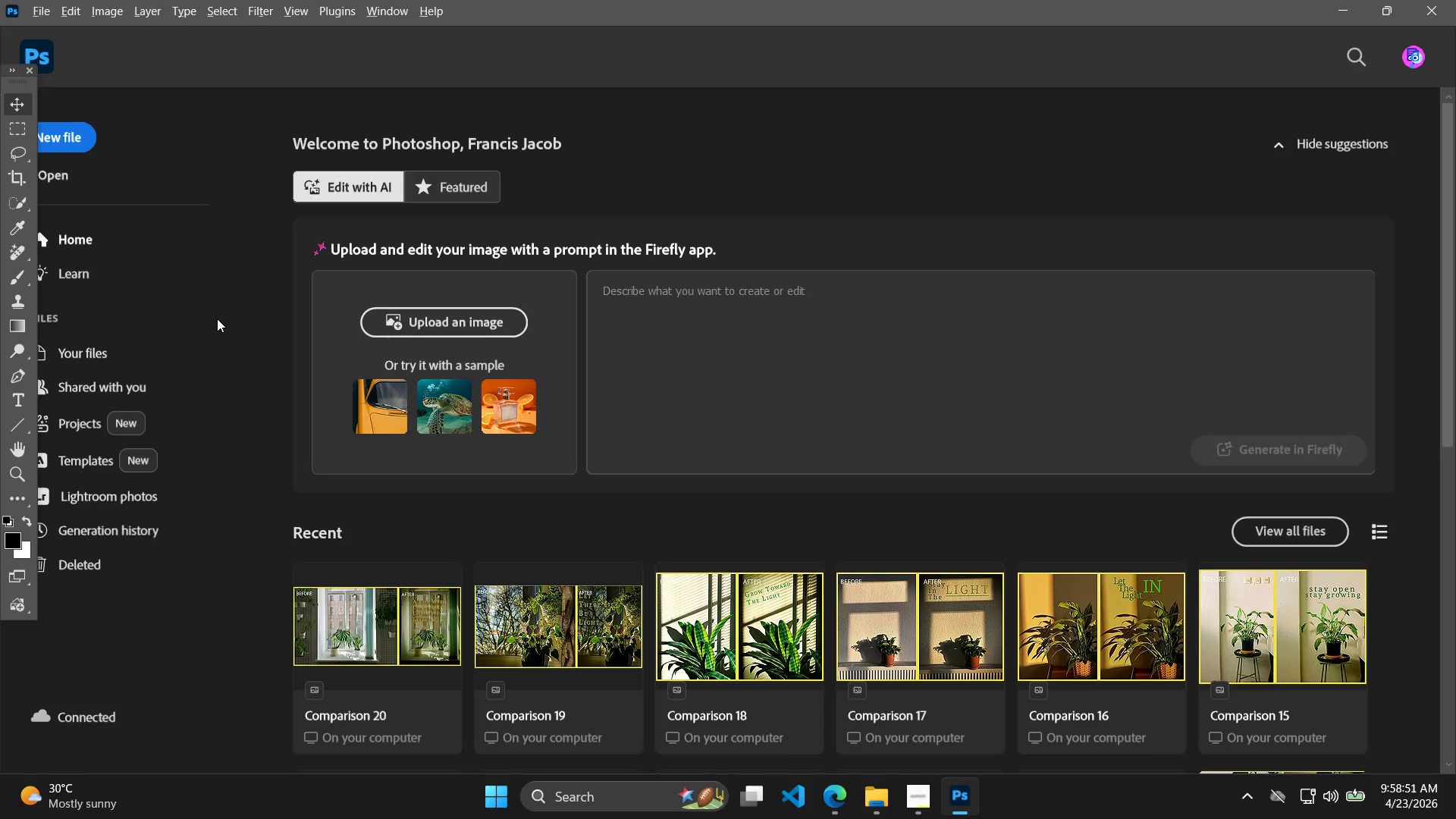 
key(Alt+Tab)
 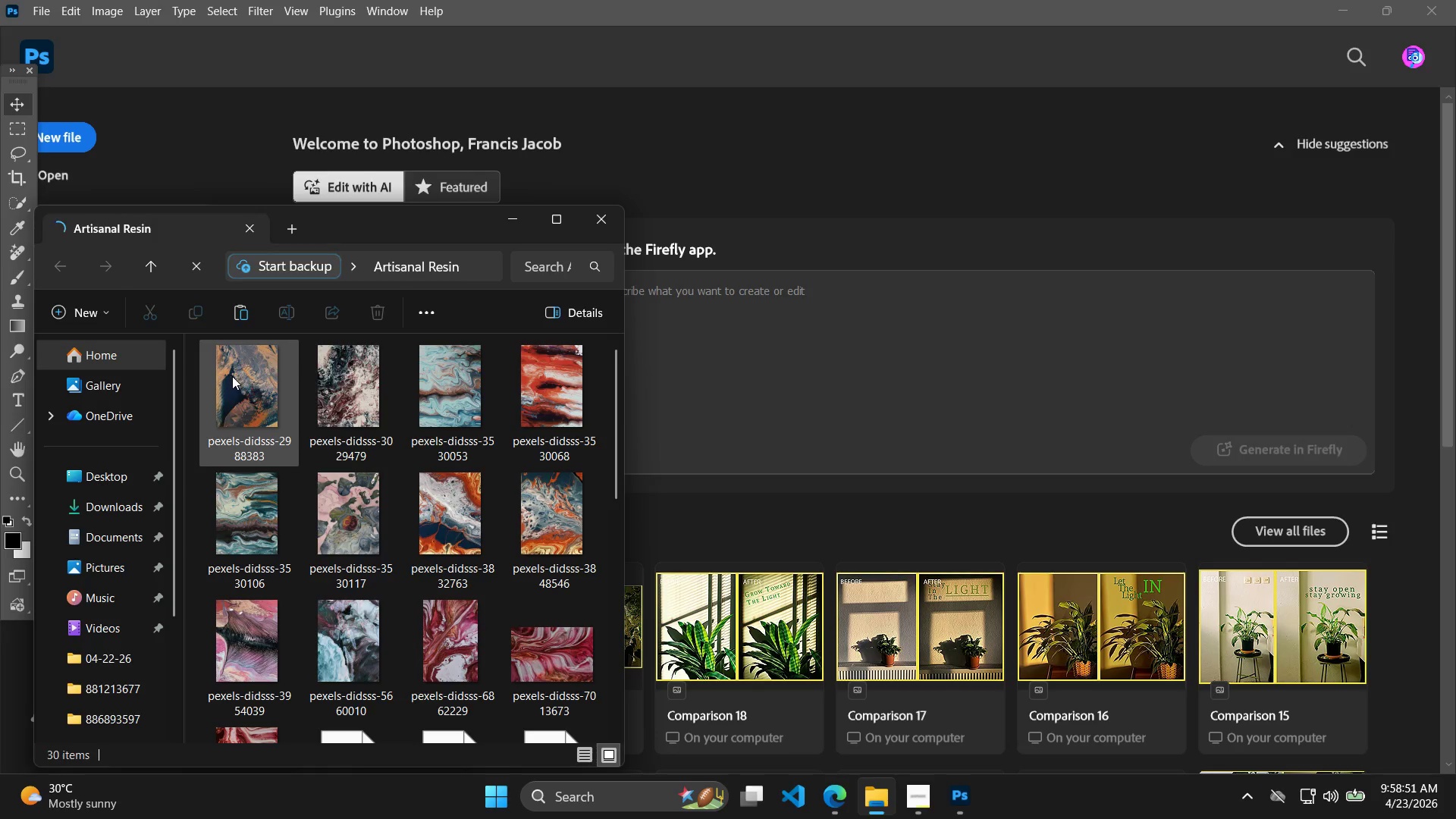 
left_click_drag(start_coordinate=[233, 378], to_coordinate=[113, 186])